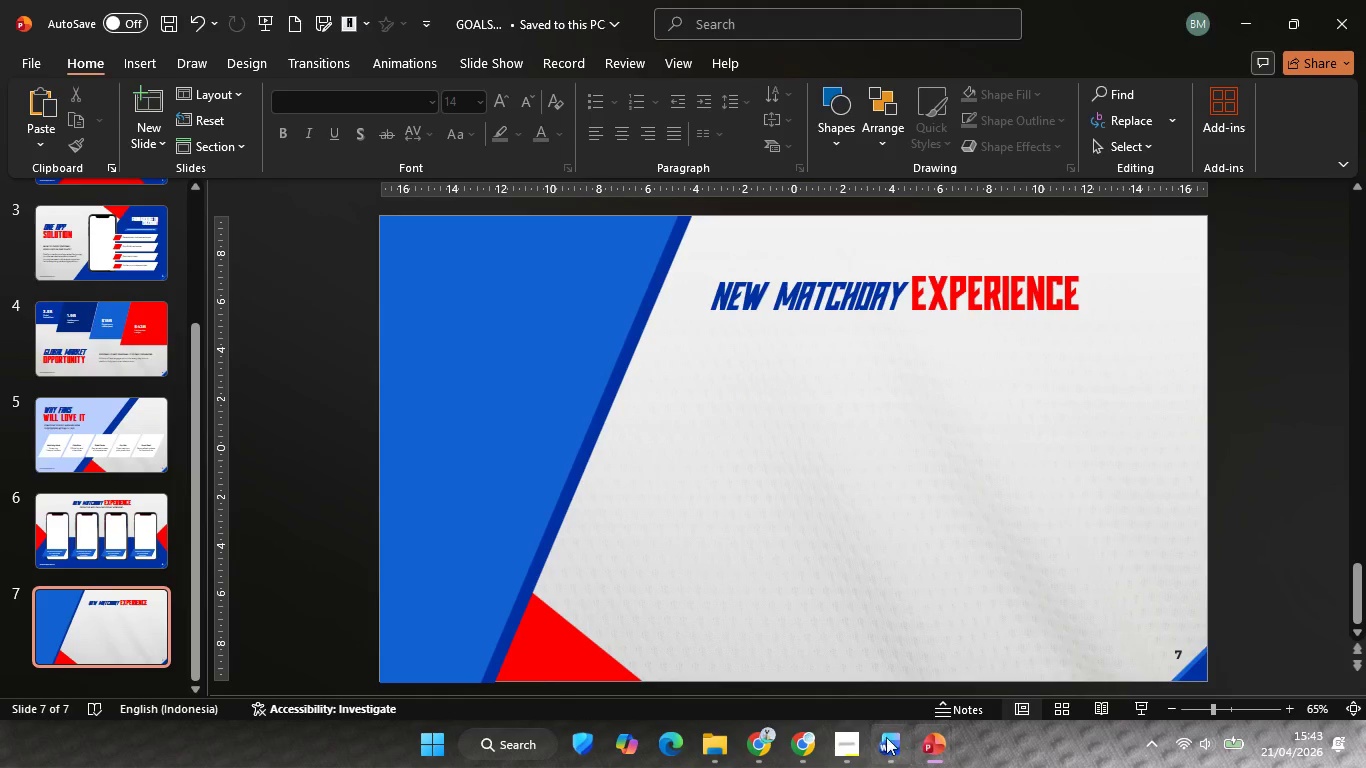 
left_click([886, 745])
 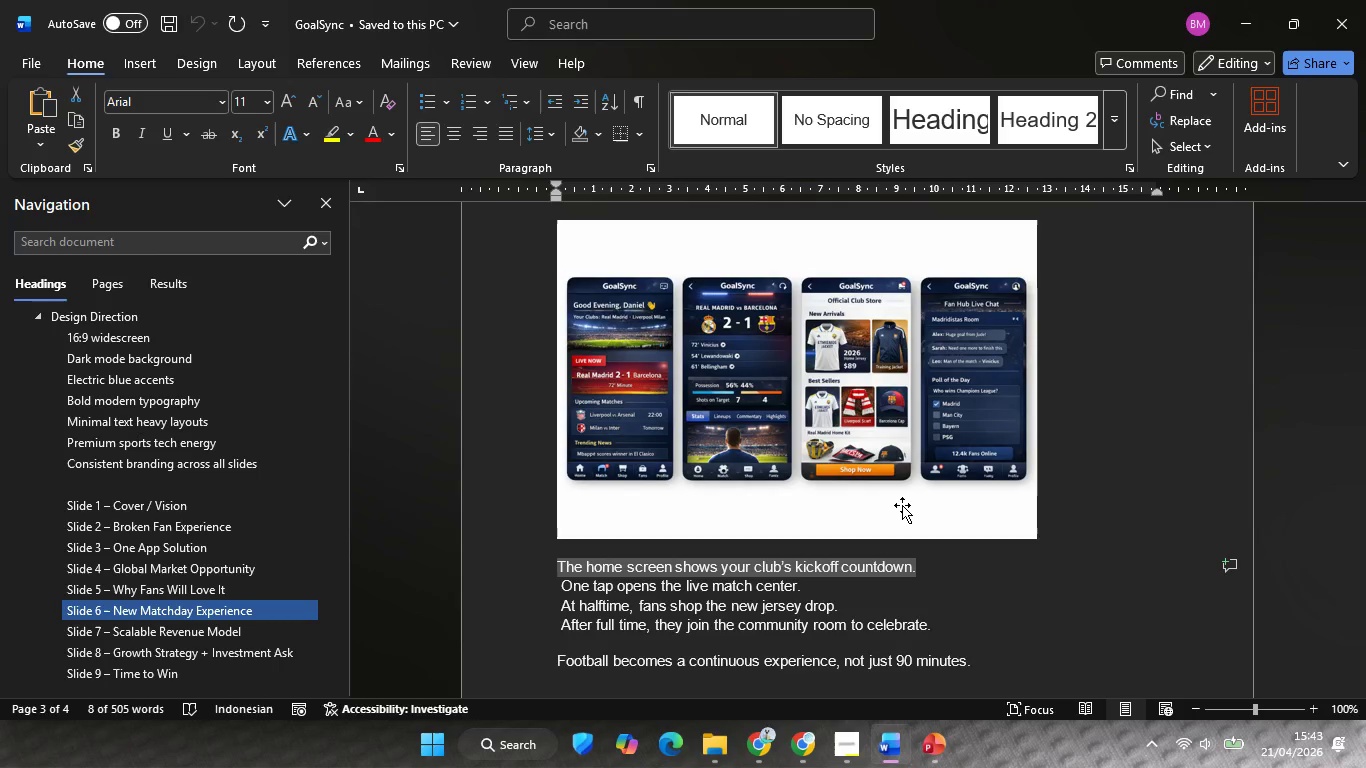 
scroll: coordinate [900, 506], scroll_direction: down, amount: 6.0
 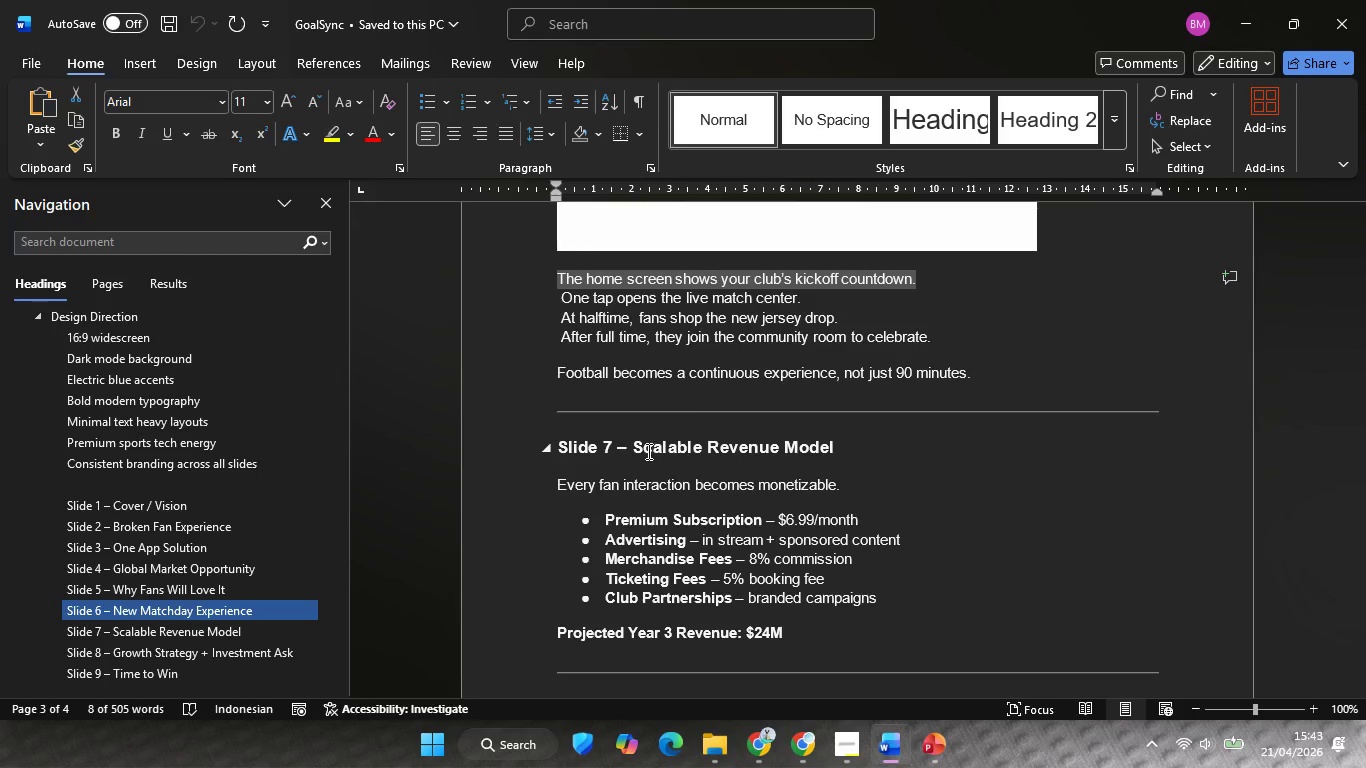 
left_click_drag(start_coordinate=[635, 448], to_coordinate=[825, 445])
 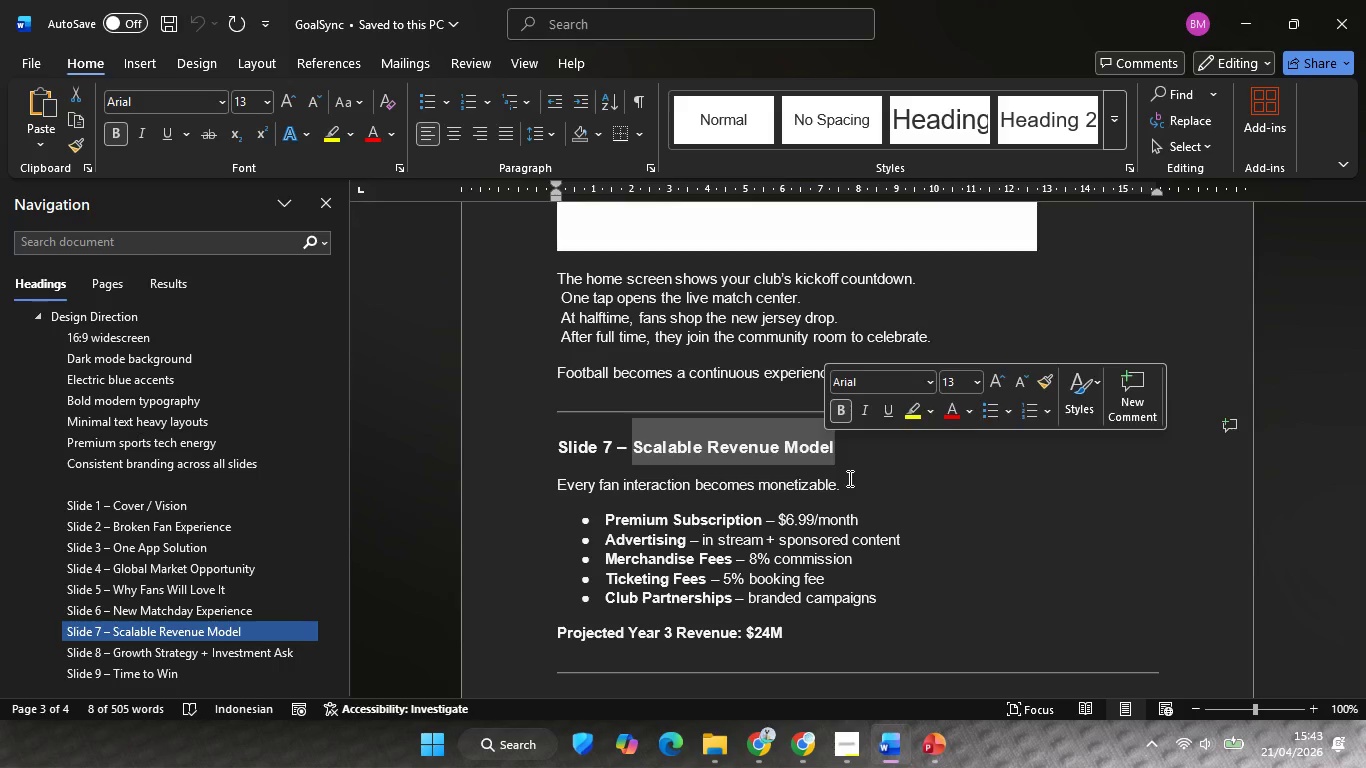 
key(Control+C)
 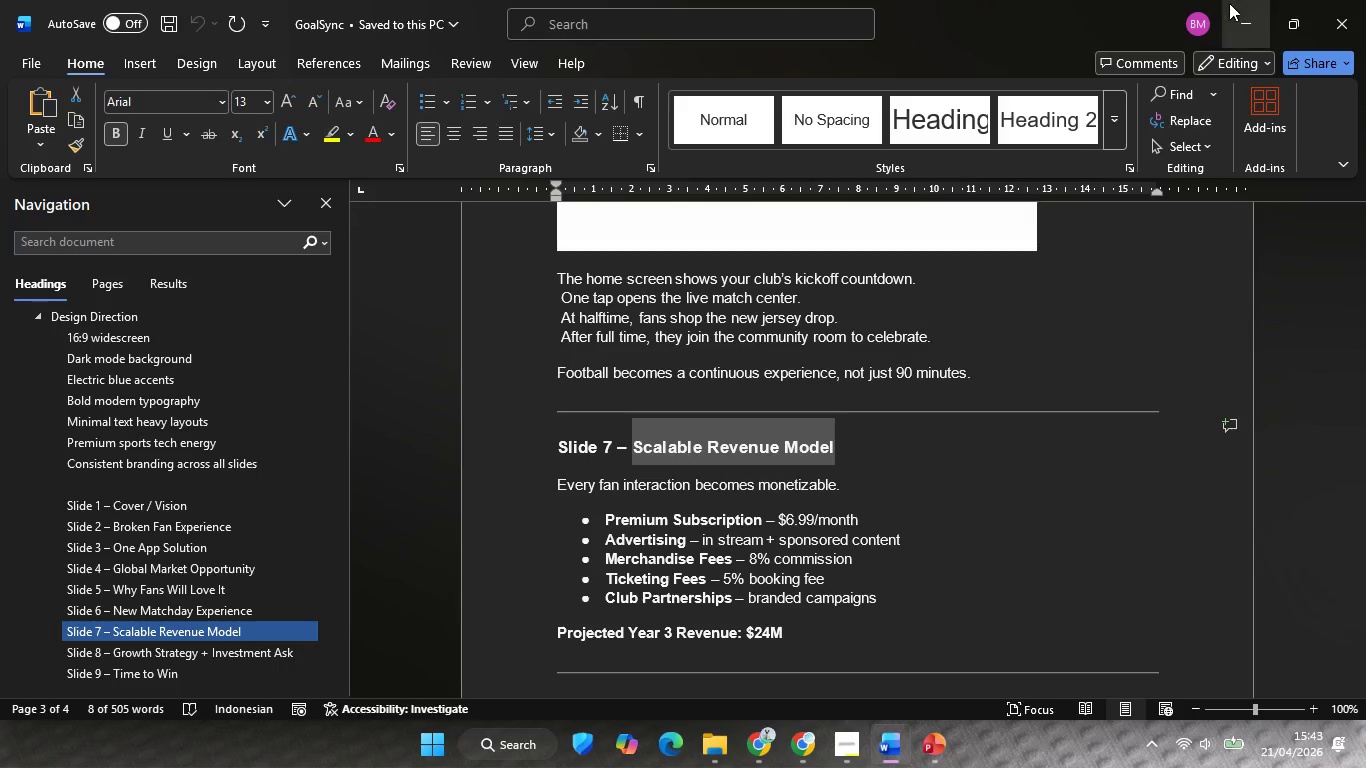 
left_click_drag(start_coordinate=[1231, 3], to_coordinate=[1237, 3])
 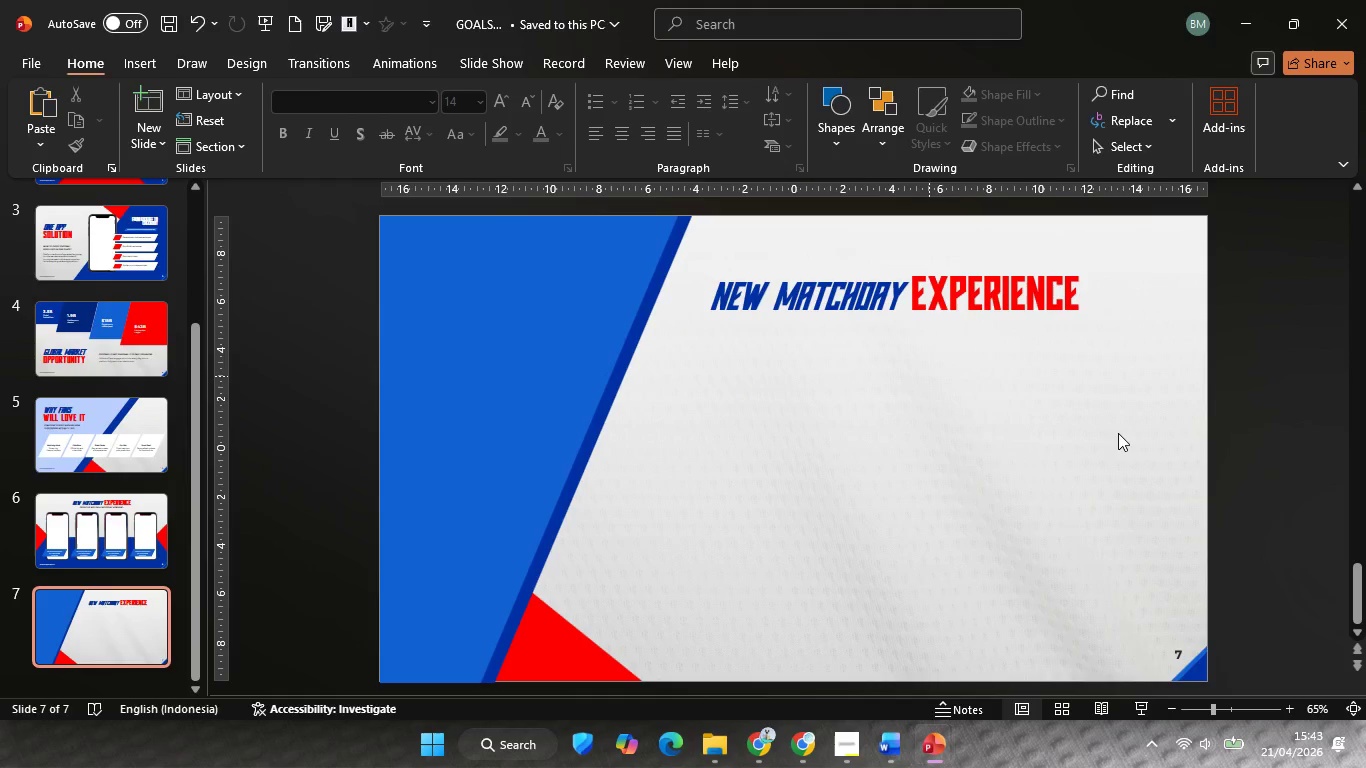 
left_click([956, 292])
 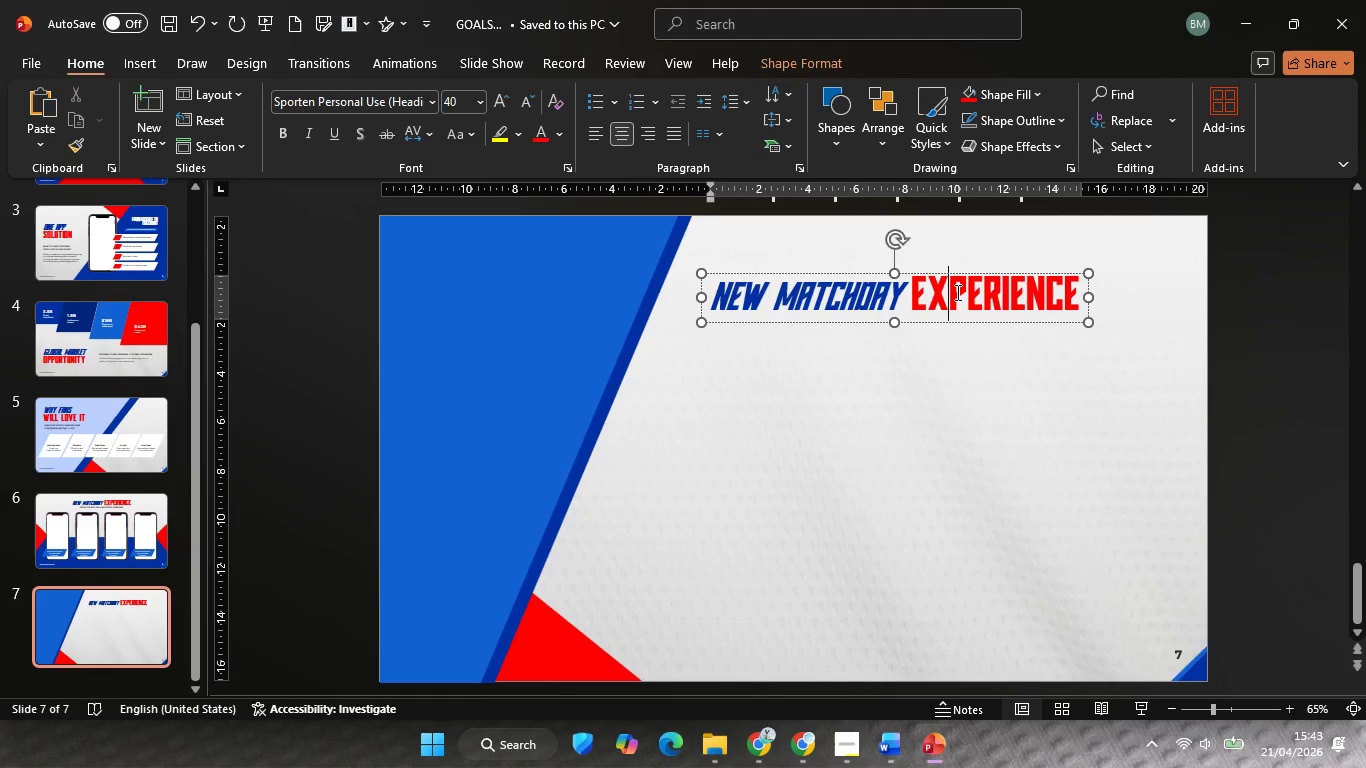 
hold_key(key=ControlLeft, duration=0.34)
 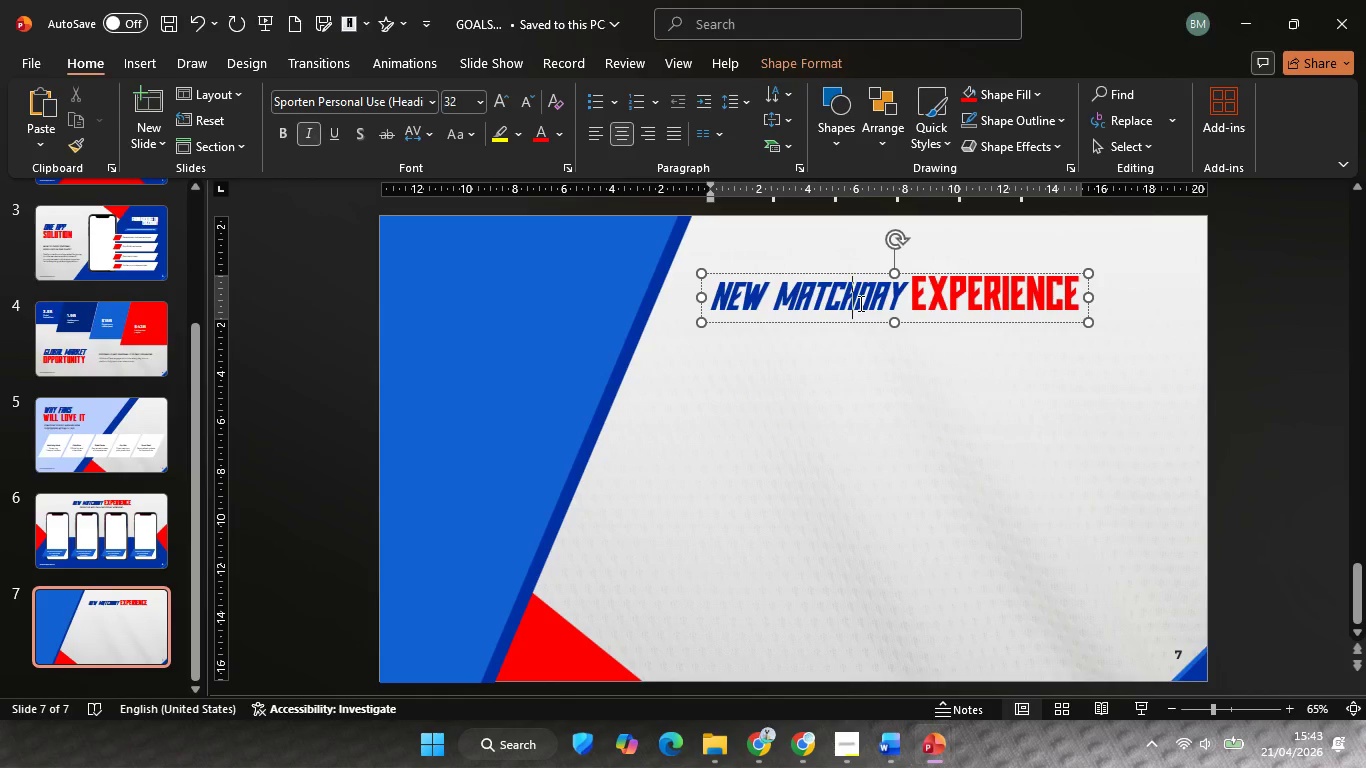 
left_click([859, 303])
 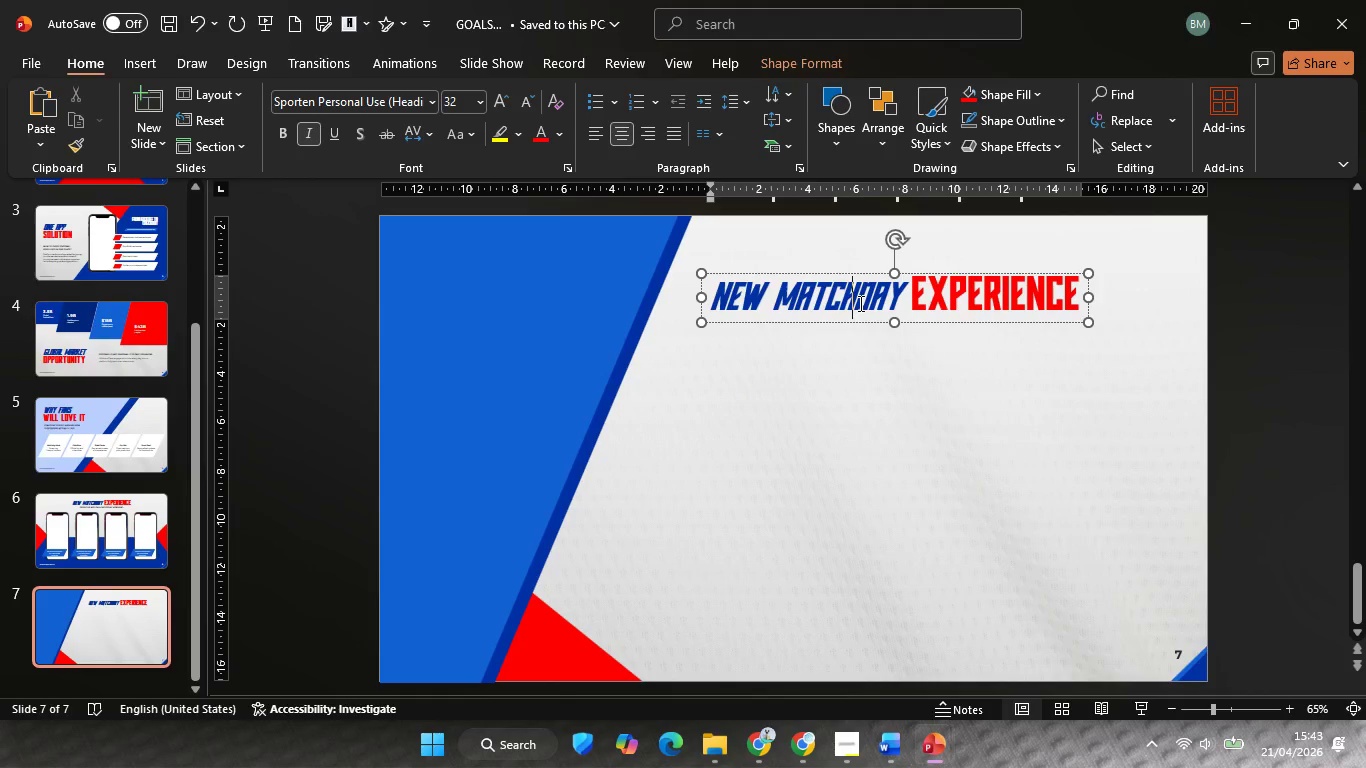 
key(Control+ControlLeft)
 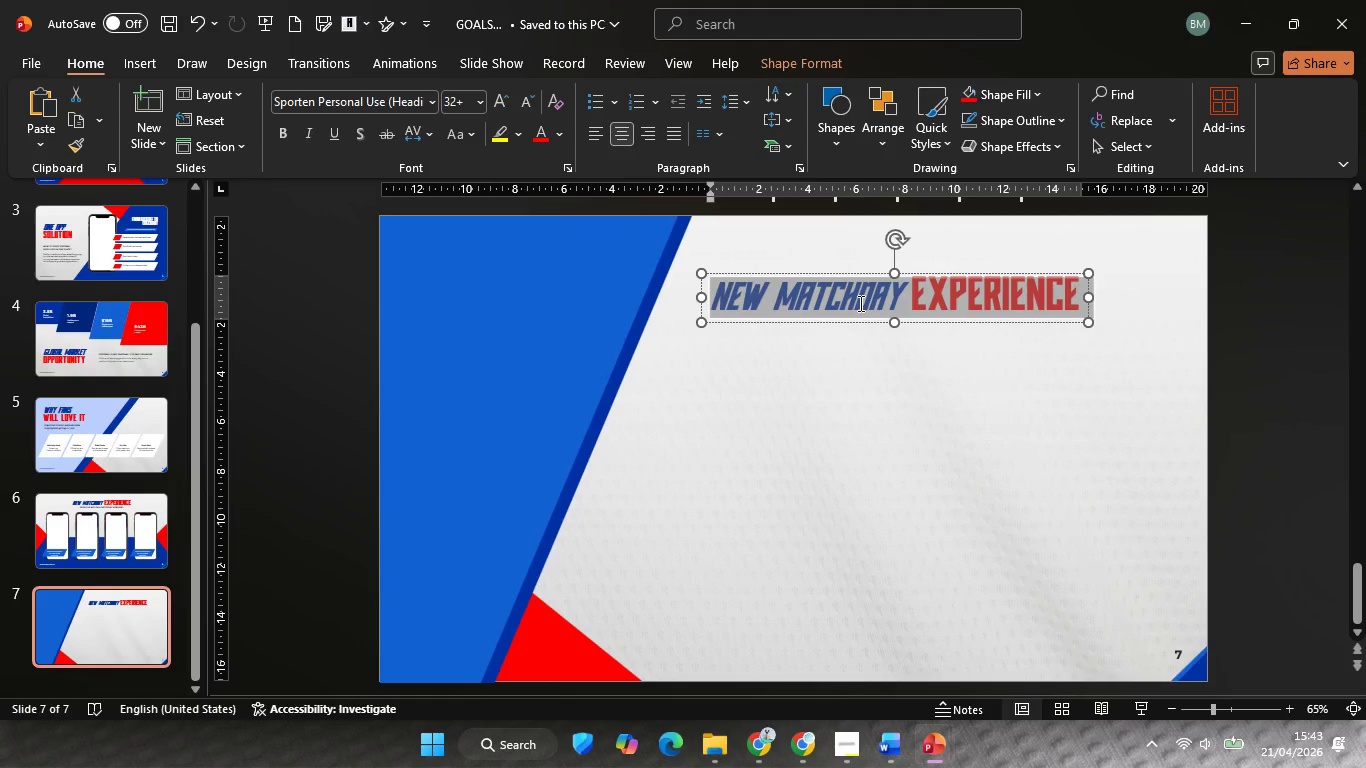 
key(Control+A)
 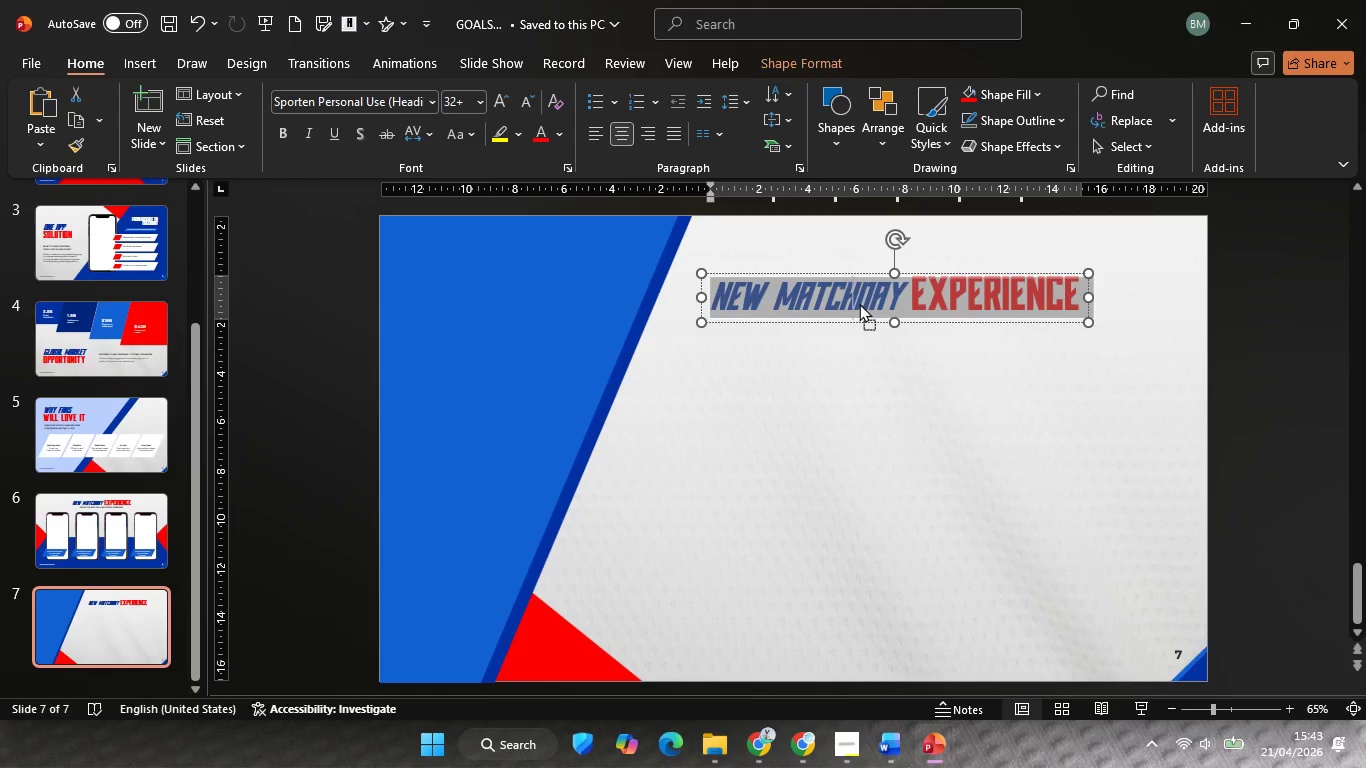 
right_click([859, 303])
 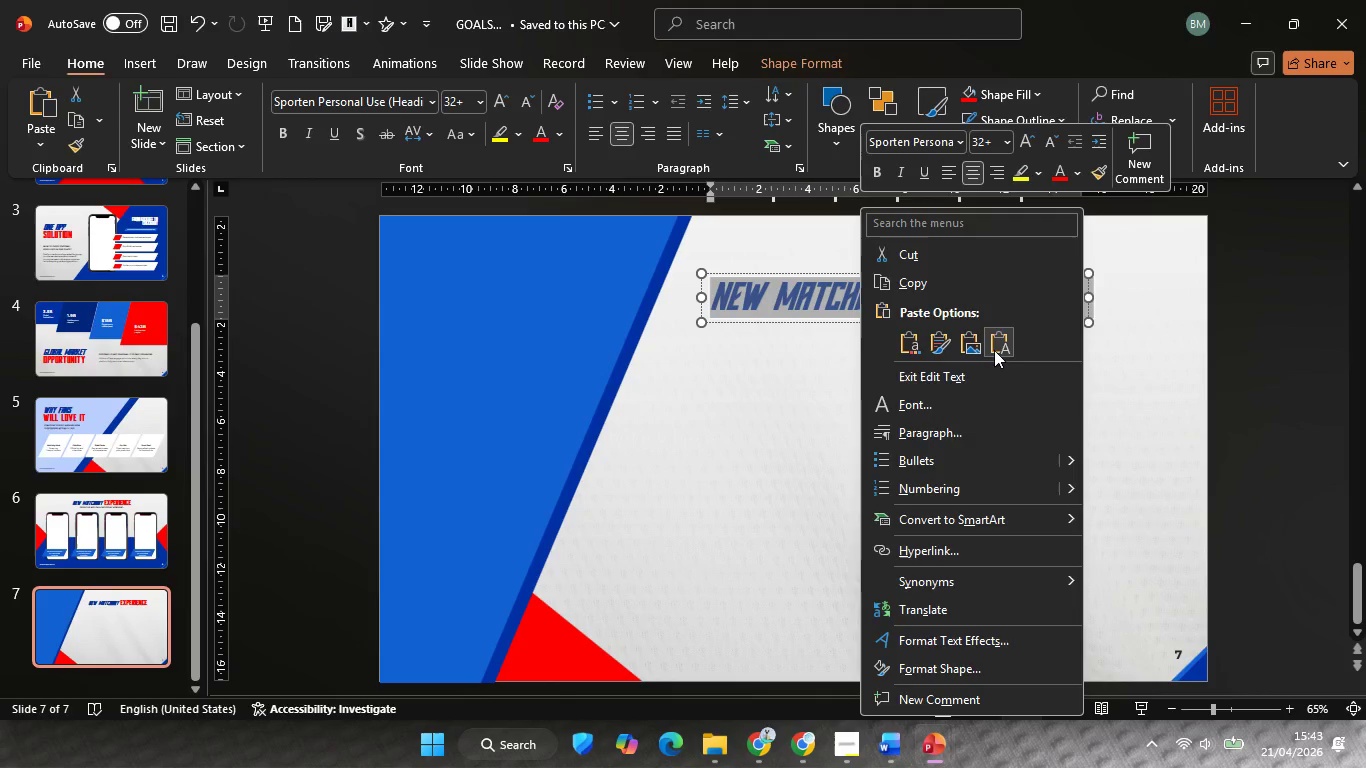 
left_click([995, 349])
 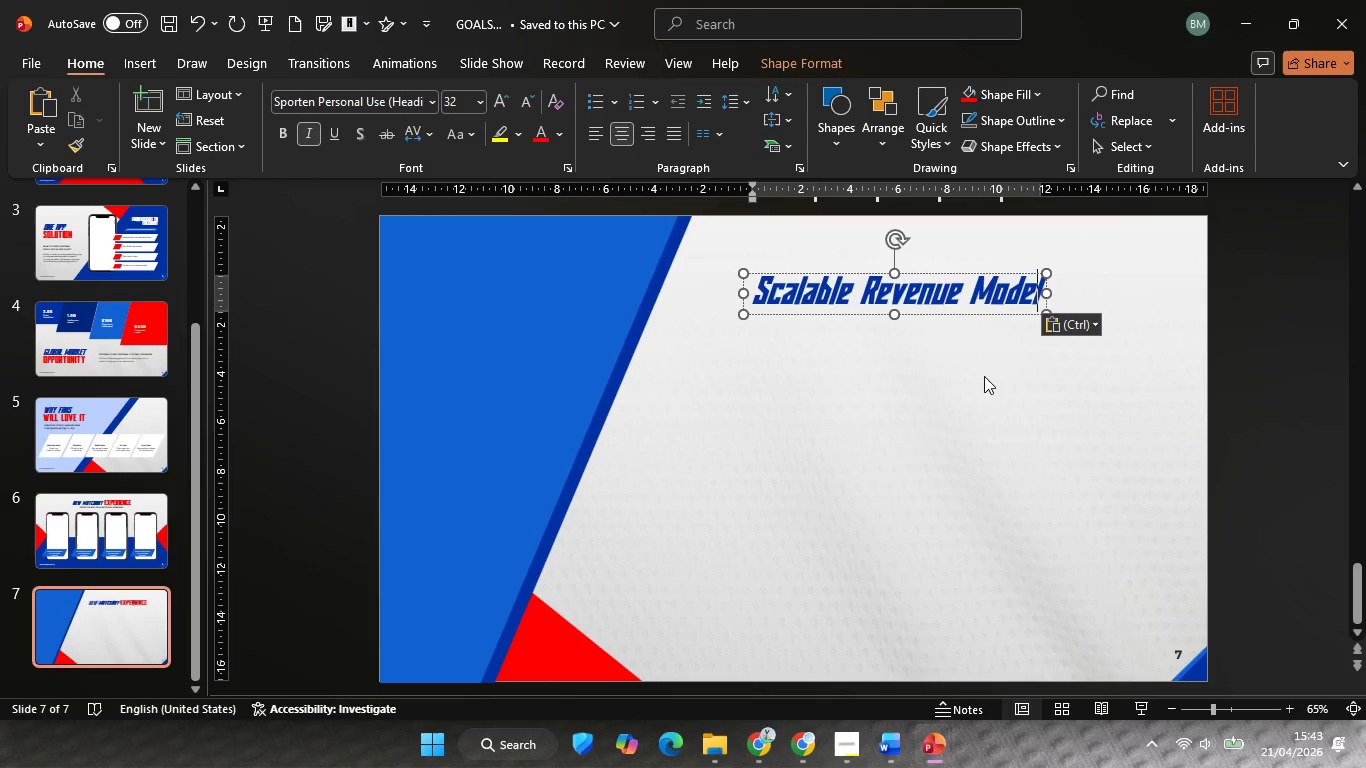 
key(Control+A)
 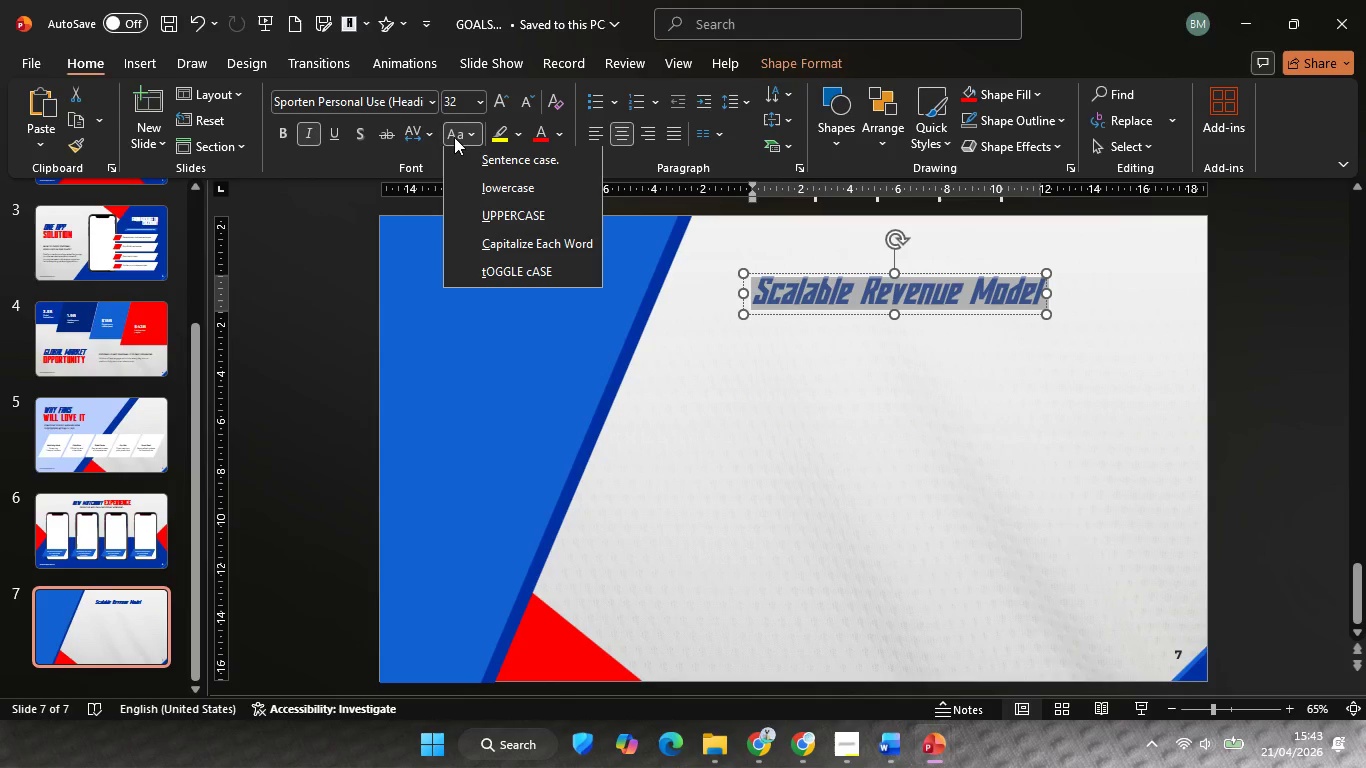 
left_click([487, 215])
 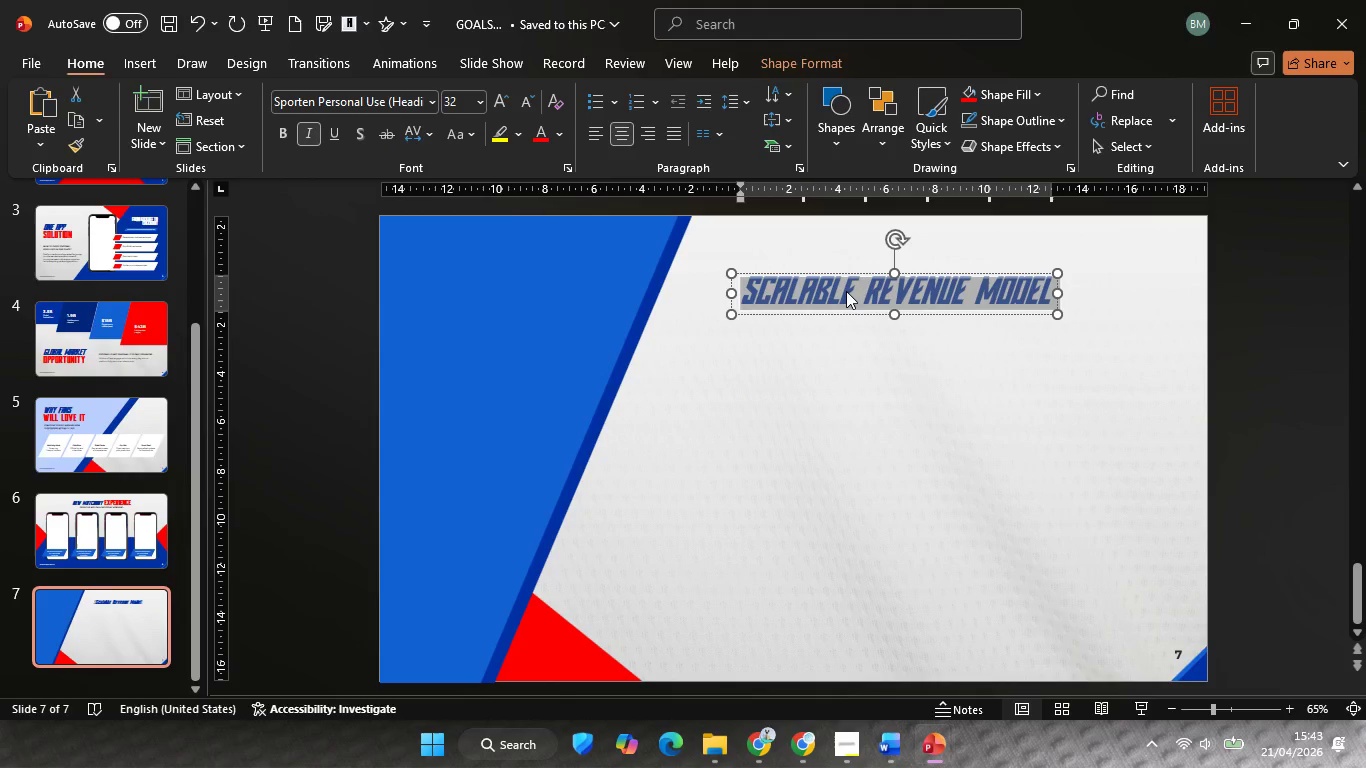 
left_click([883, 368])
 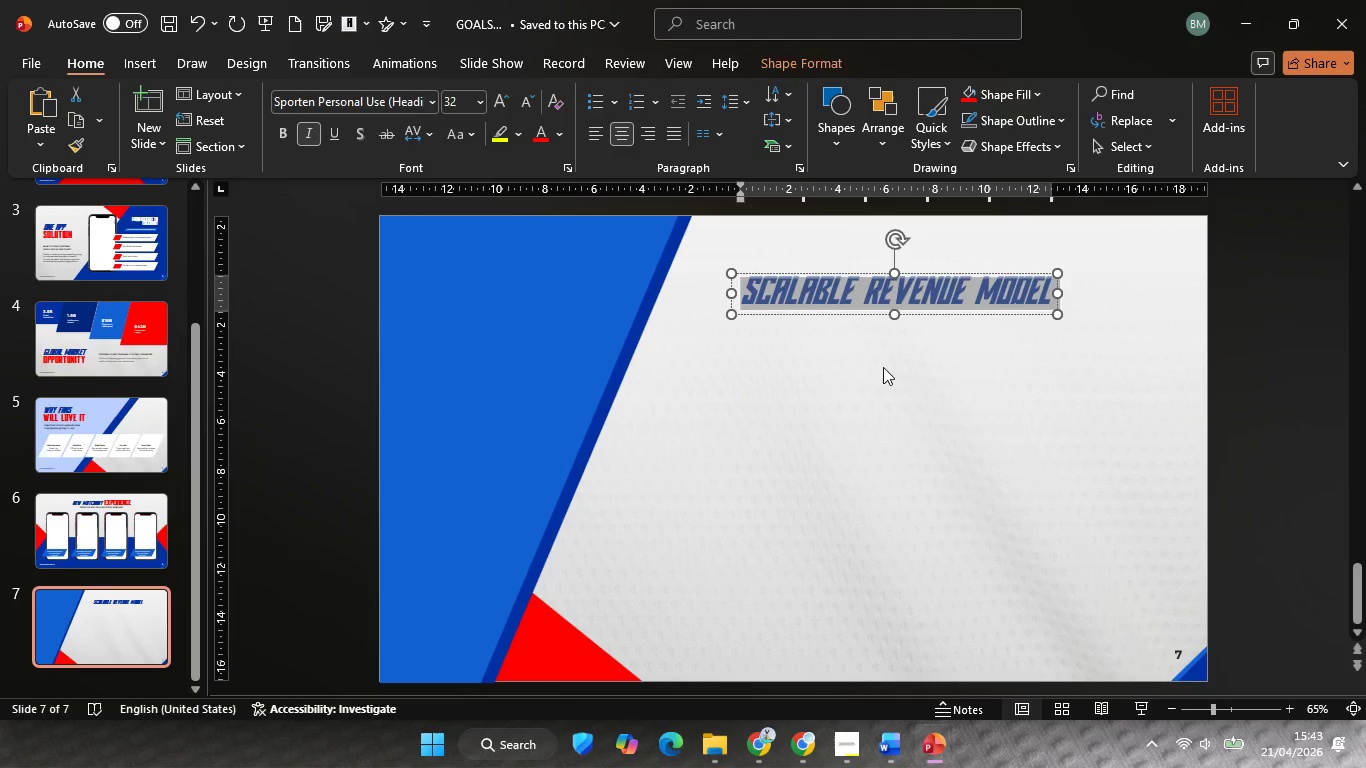 
left_click_drag(start_coordinate=[872, 292], to_coordinate=[1077, 283])
 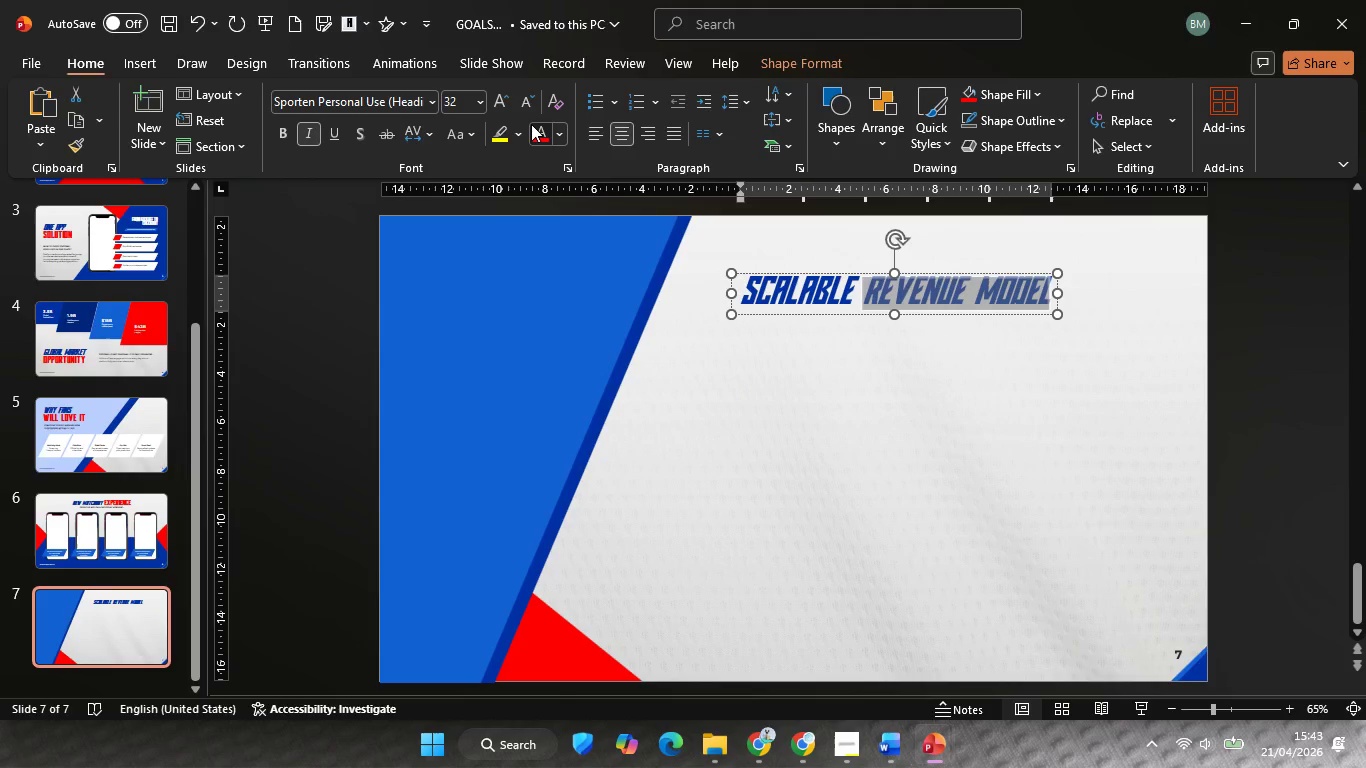 
left_click([531, 124])
 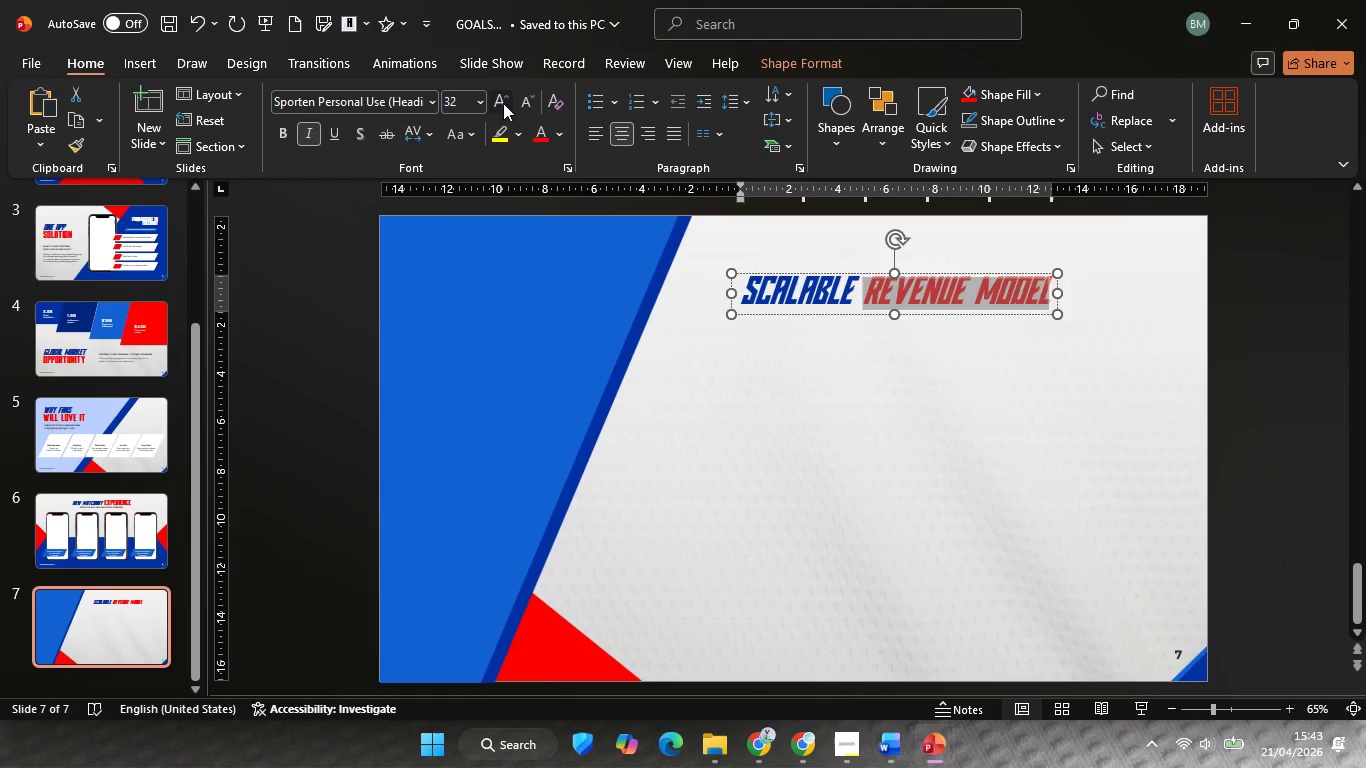 
double_click([503, 103])
 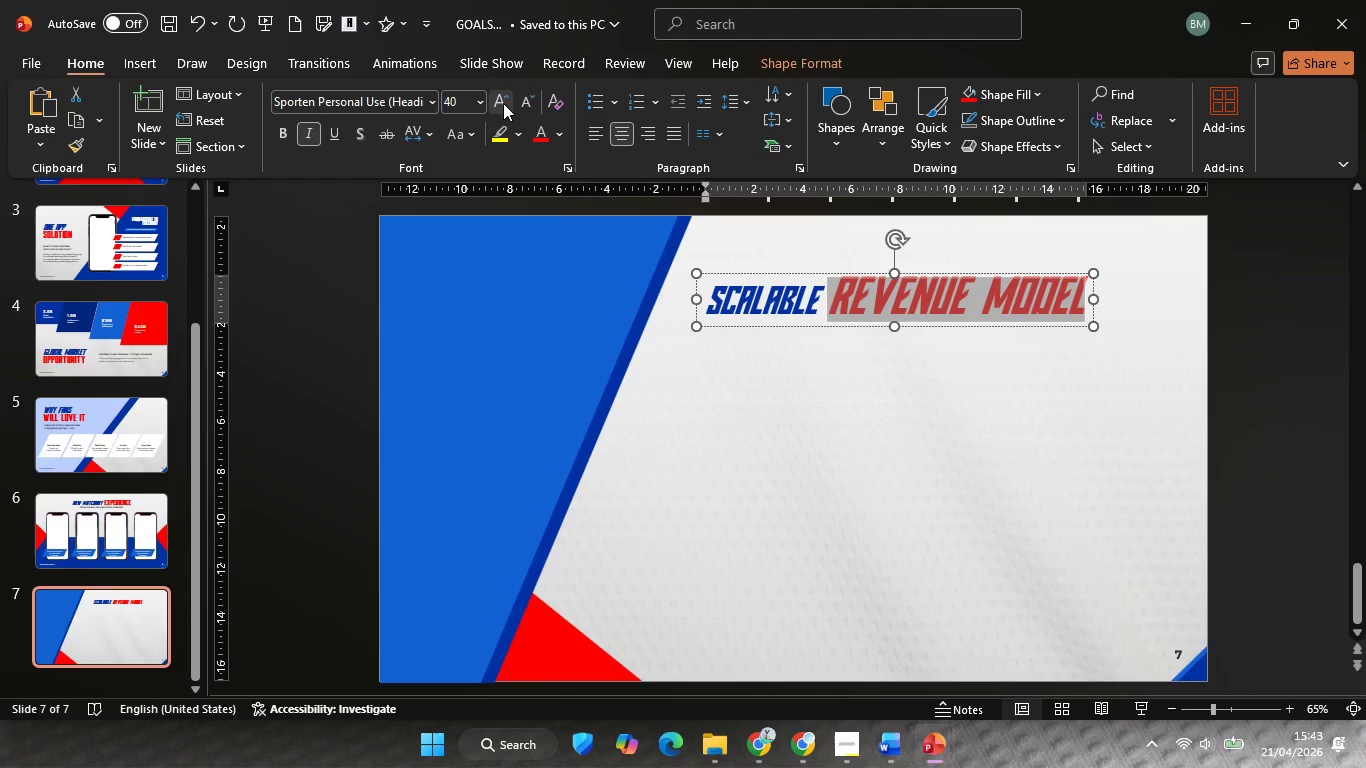 
triple_click([503, 103])
 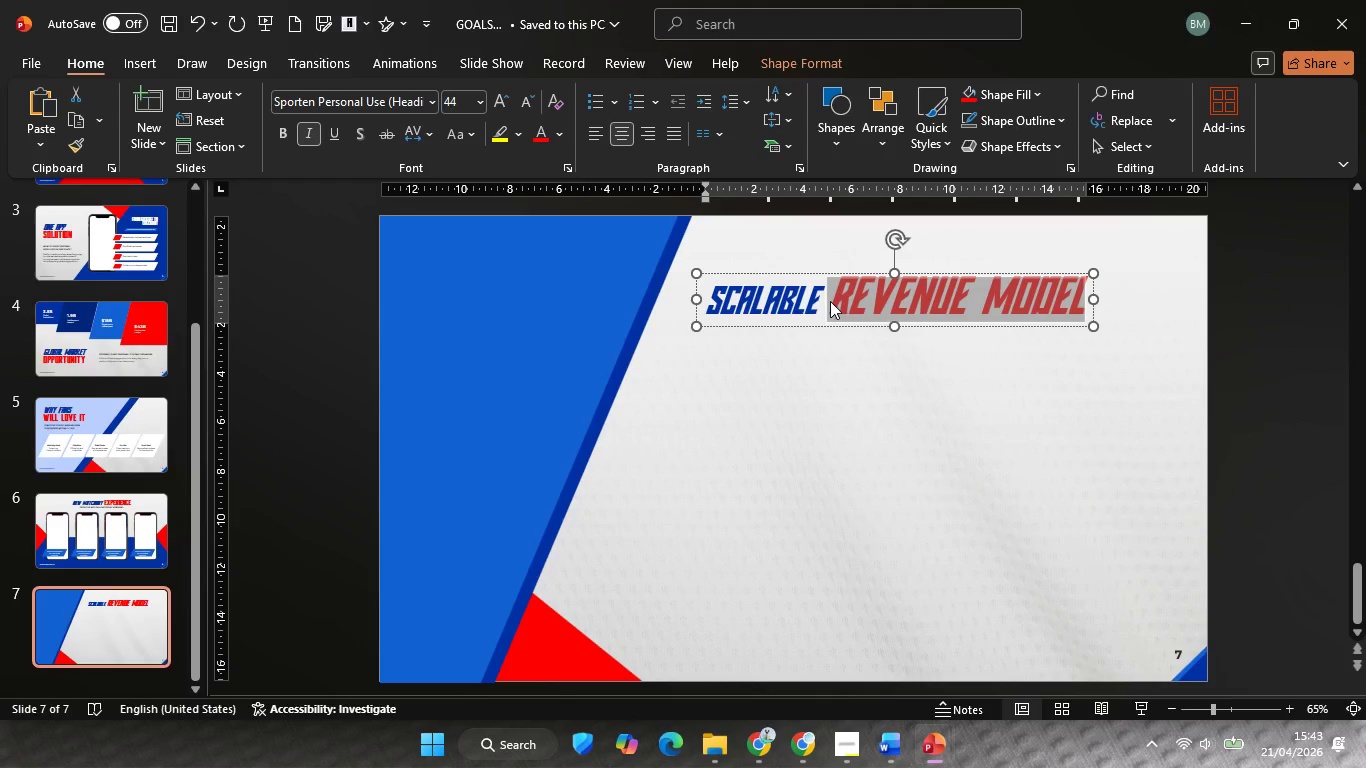 
left_click([836, 301])
 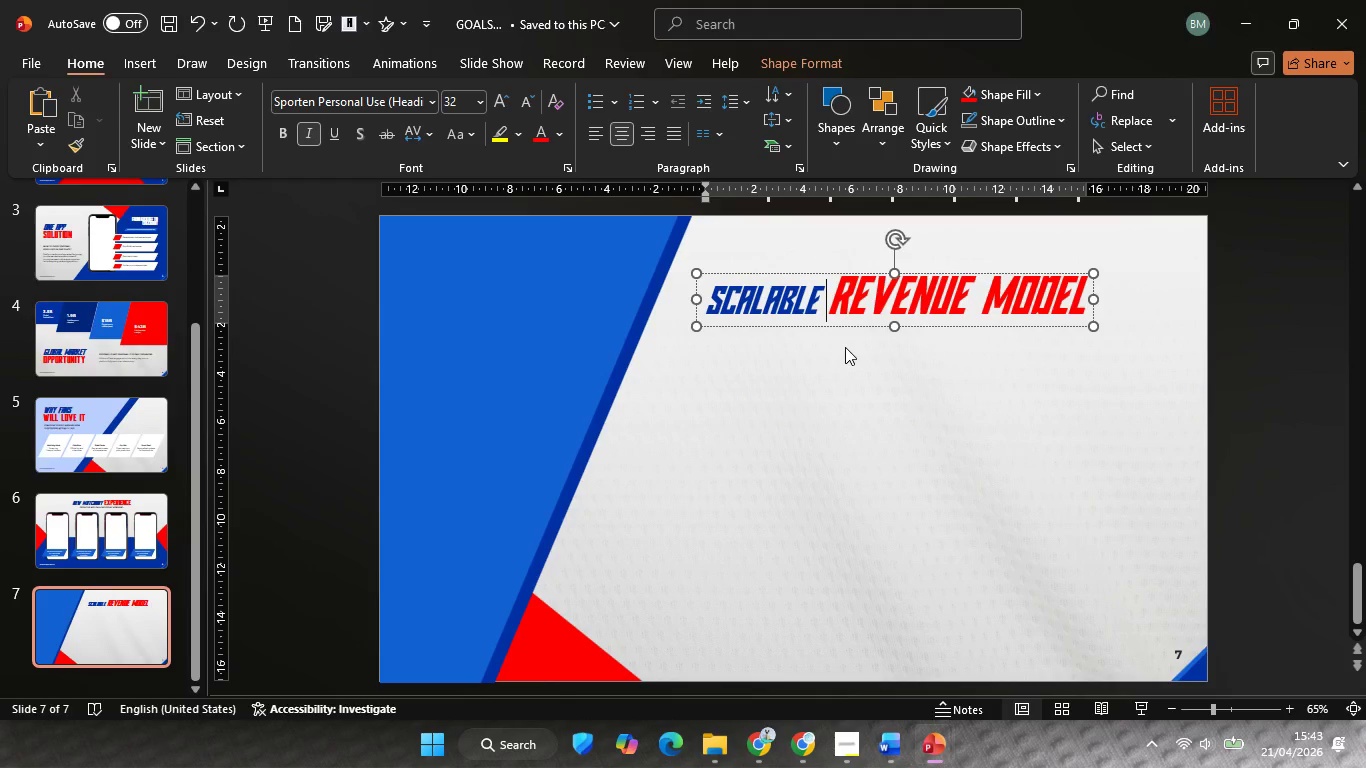 
key(Enter)
 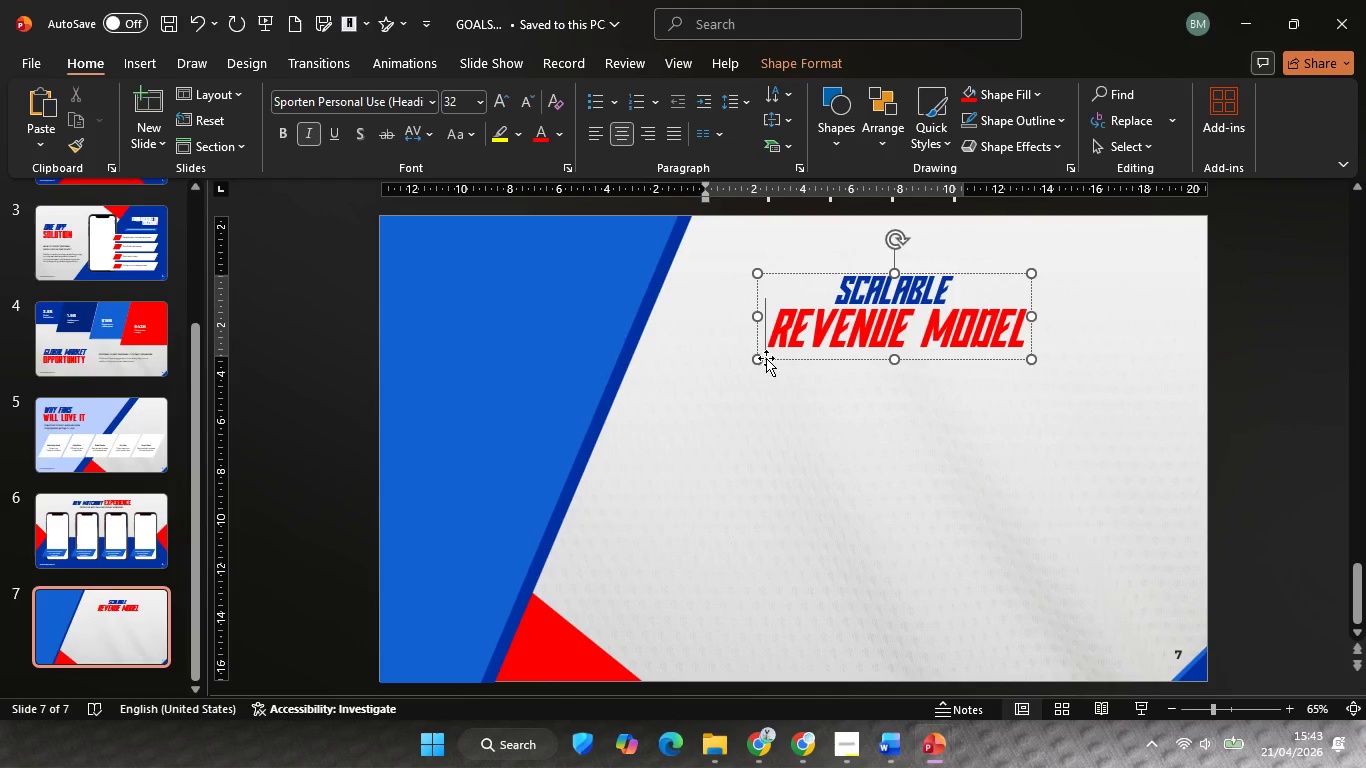 
key(Control+A)
 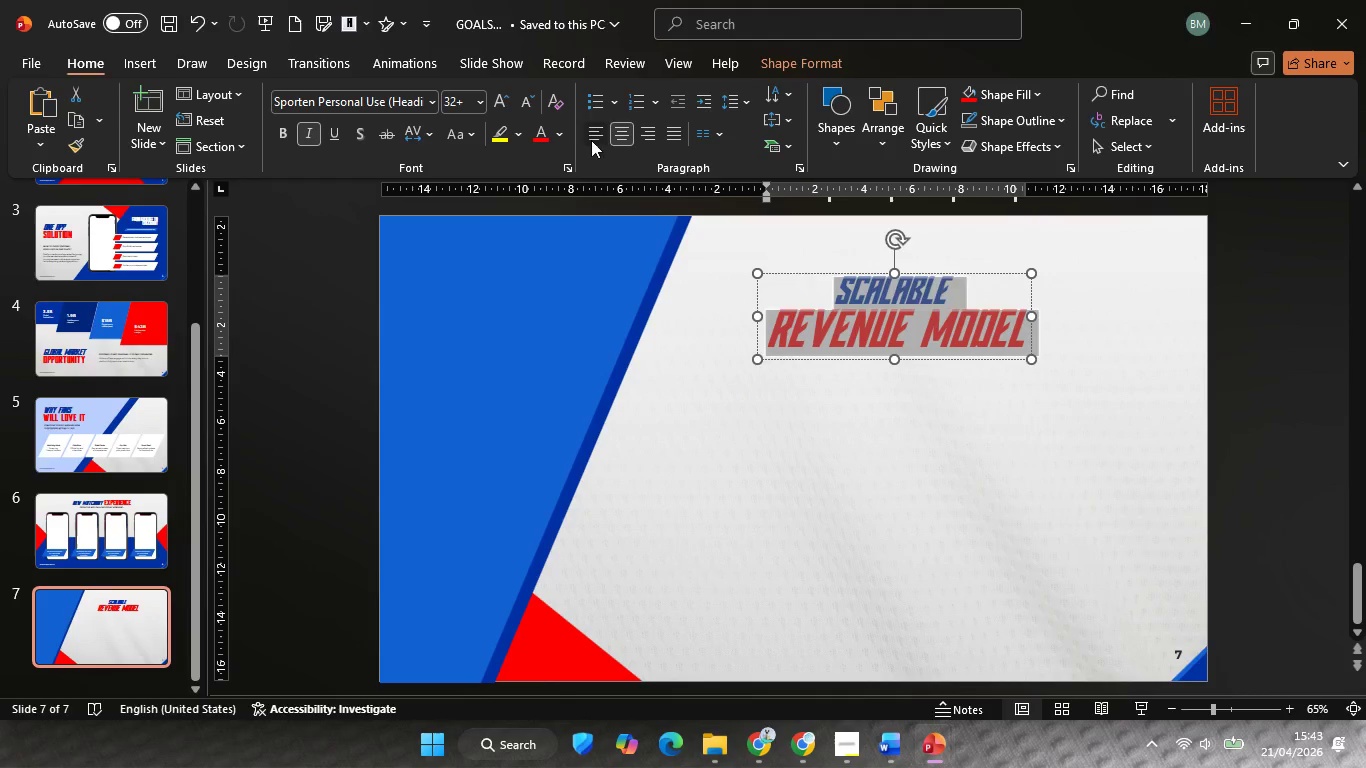 
left_click([591, 140])
 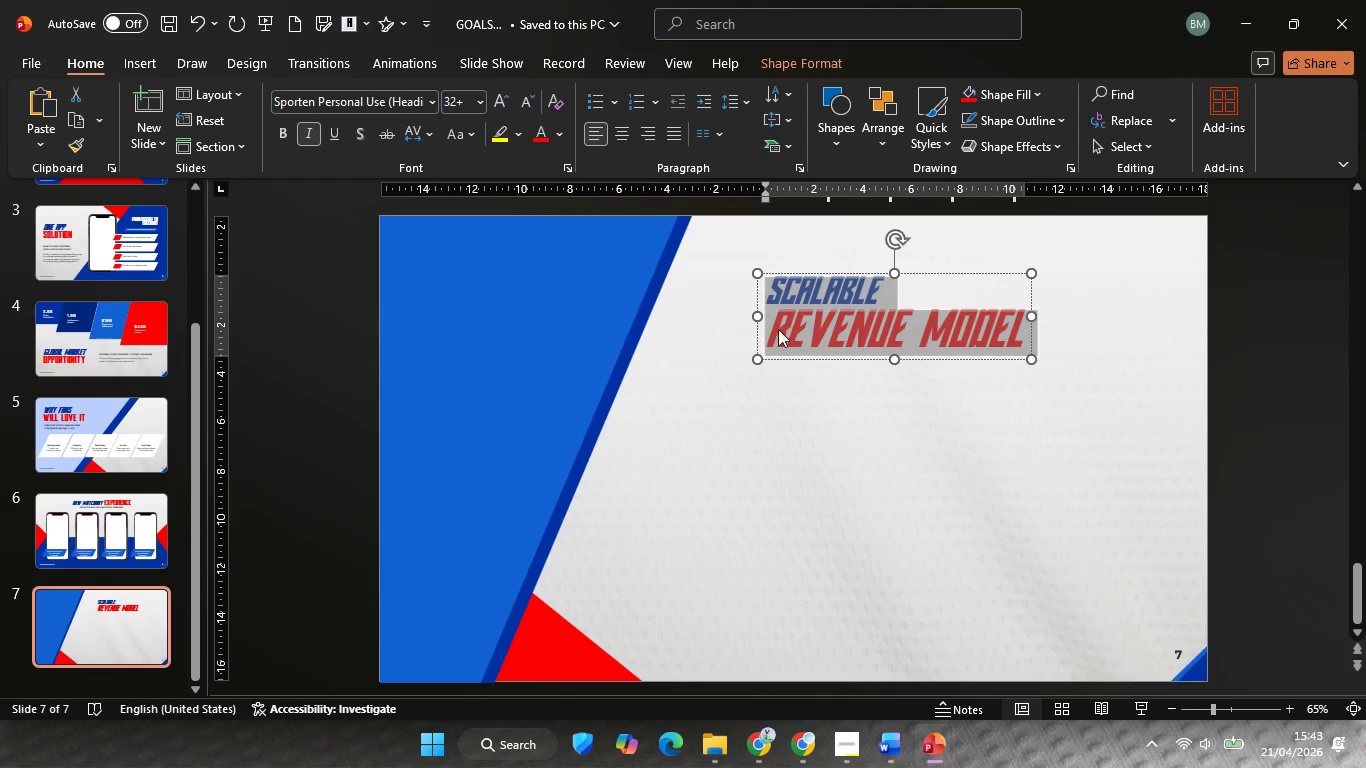 
left_click([778, 326])
 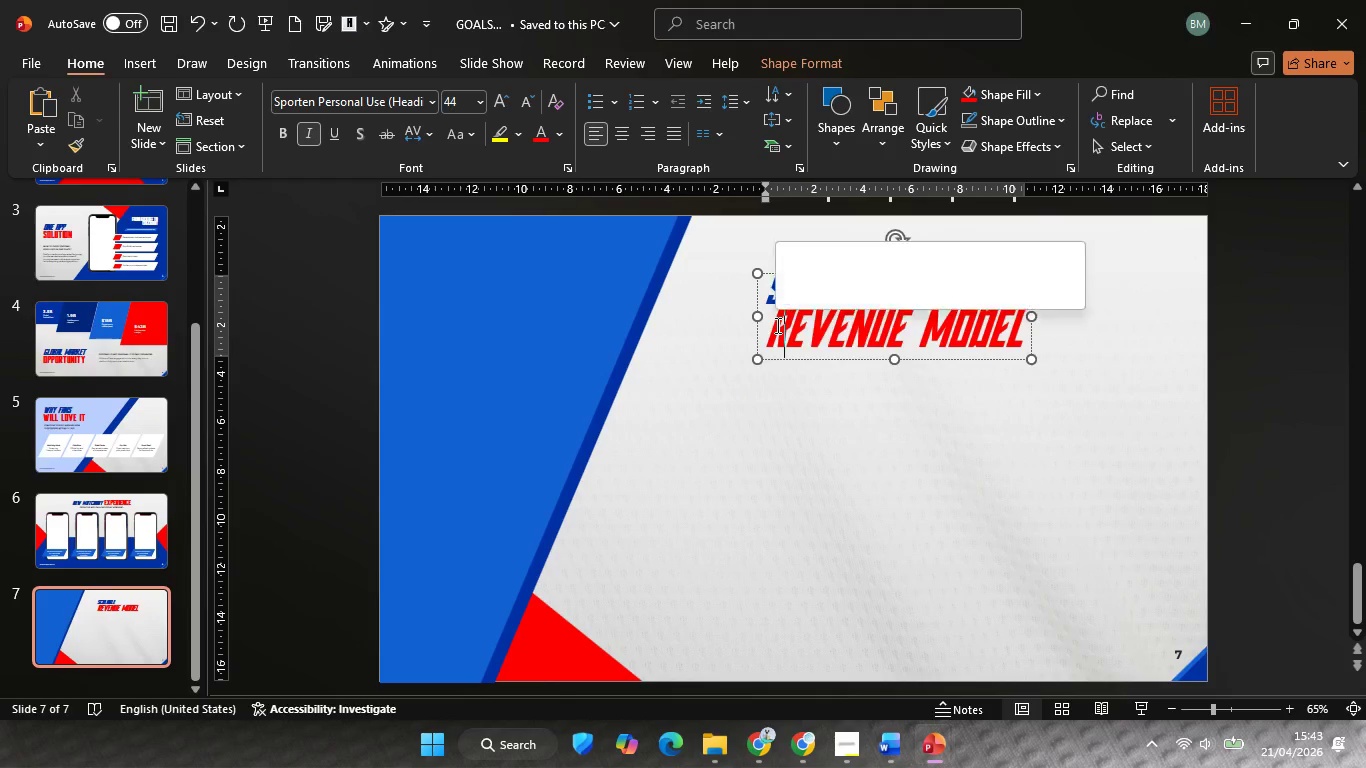 
left_click_drag(start_coordinate=[776, 325], to_coordinate=[1081, 346])
 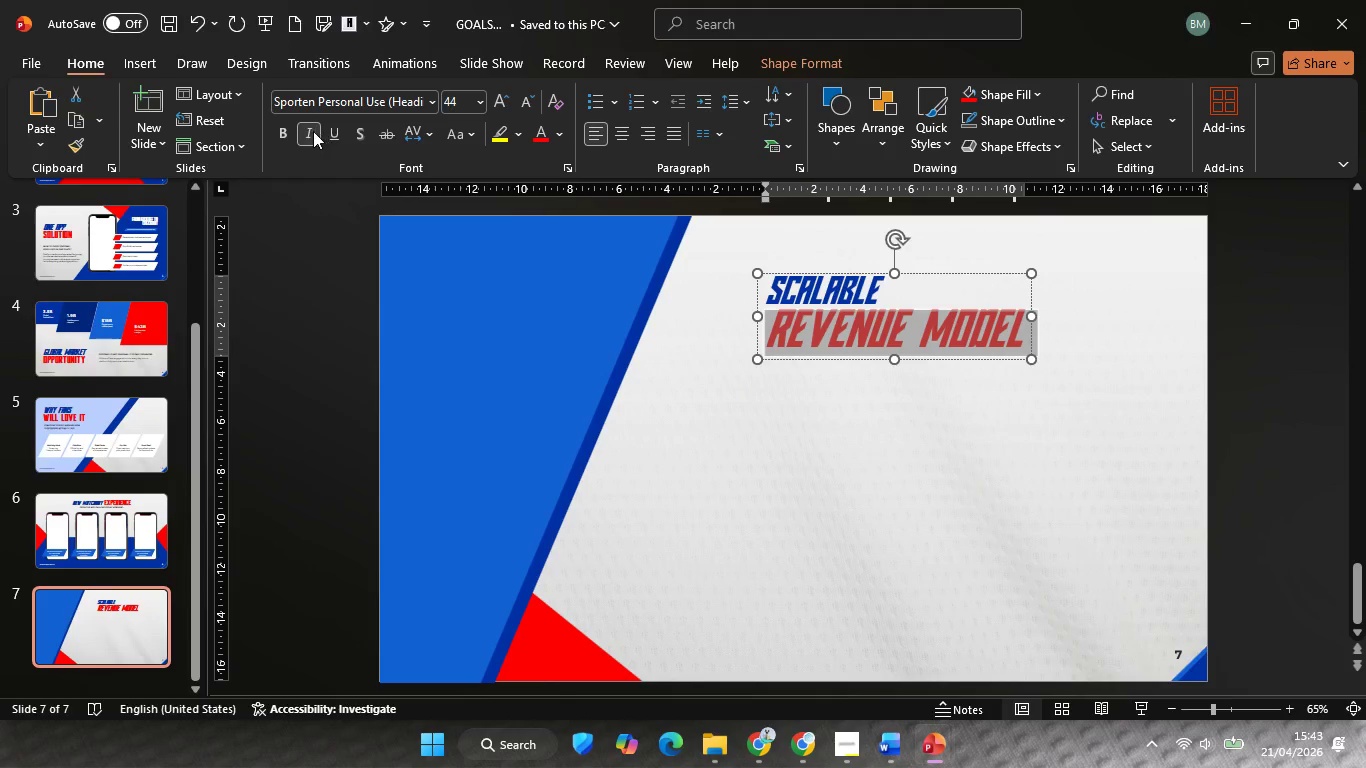 
left_click([312, 132])
 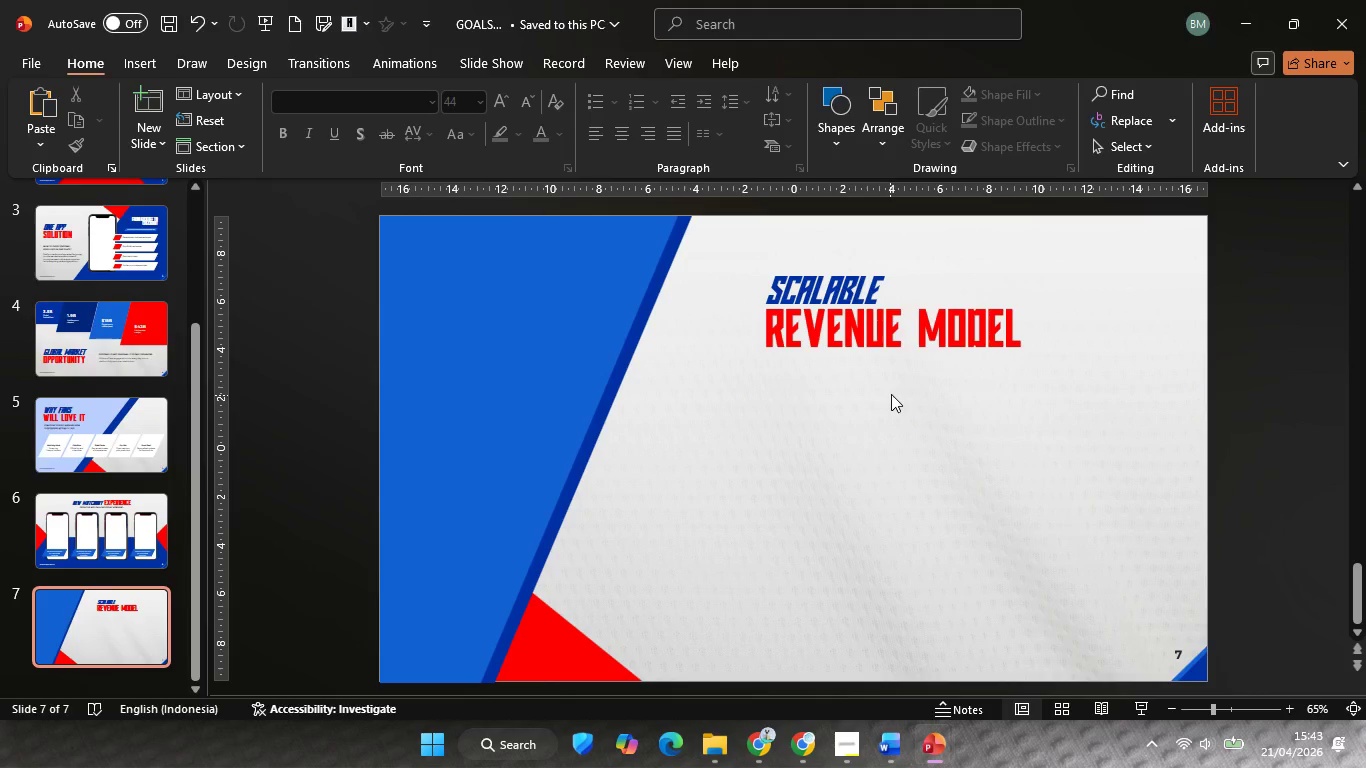 
double_click([894, 363])
 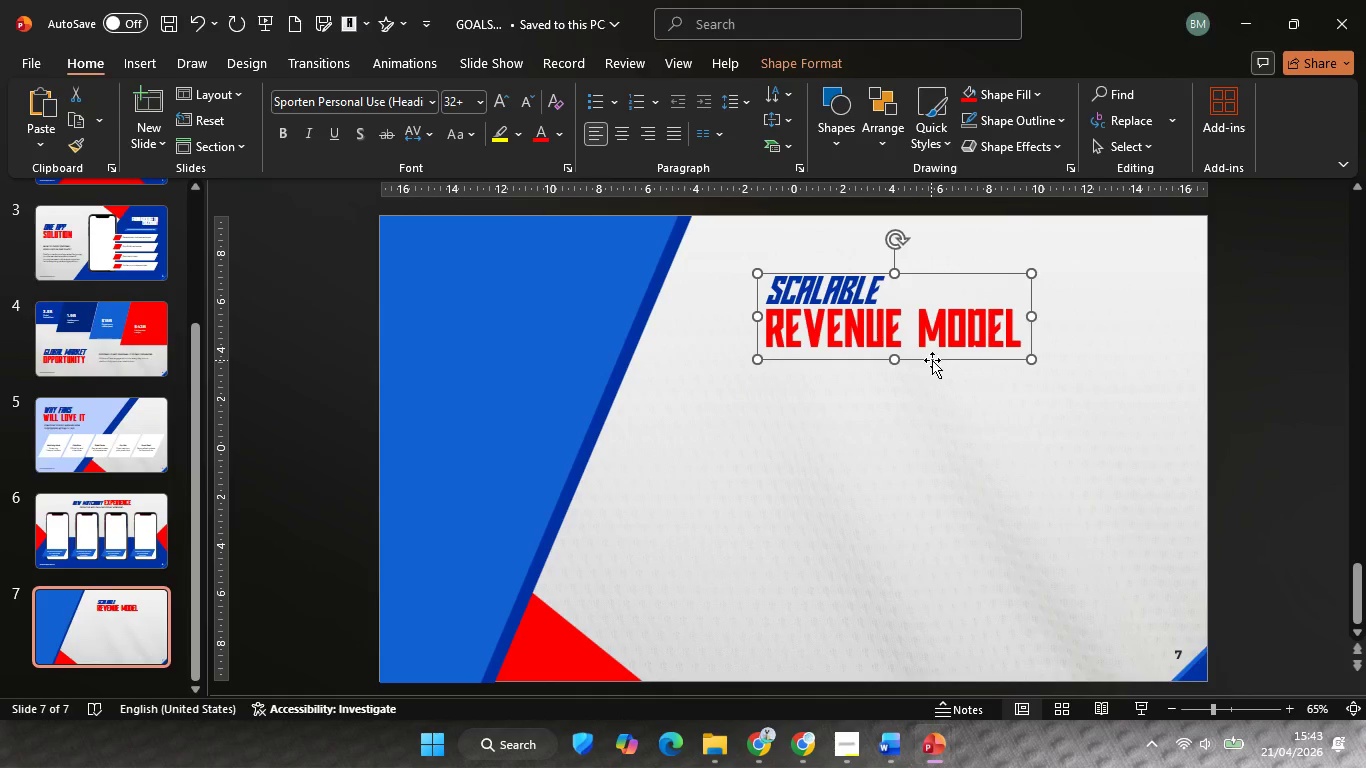 
left_click_drag(start_coordinate=[933, 359], to_coordinate=[892, 346])
 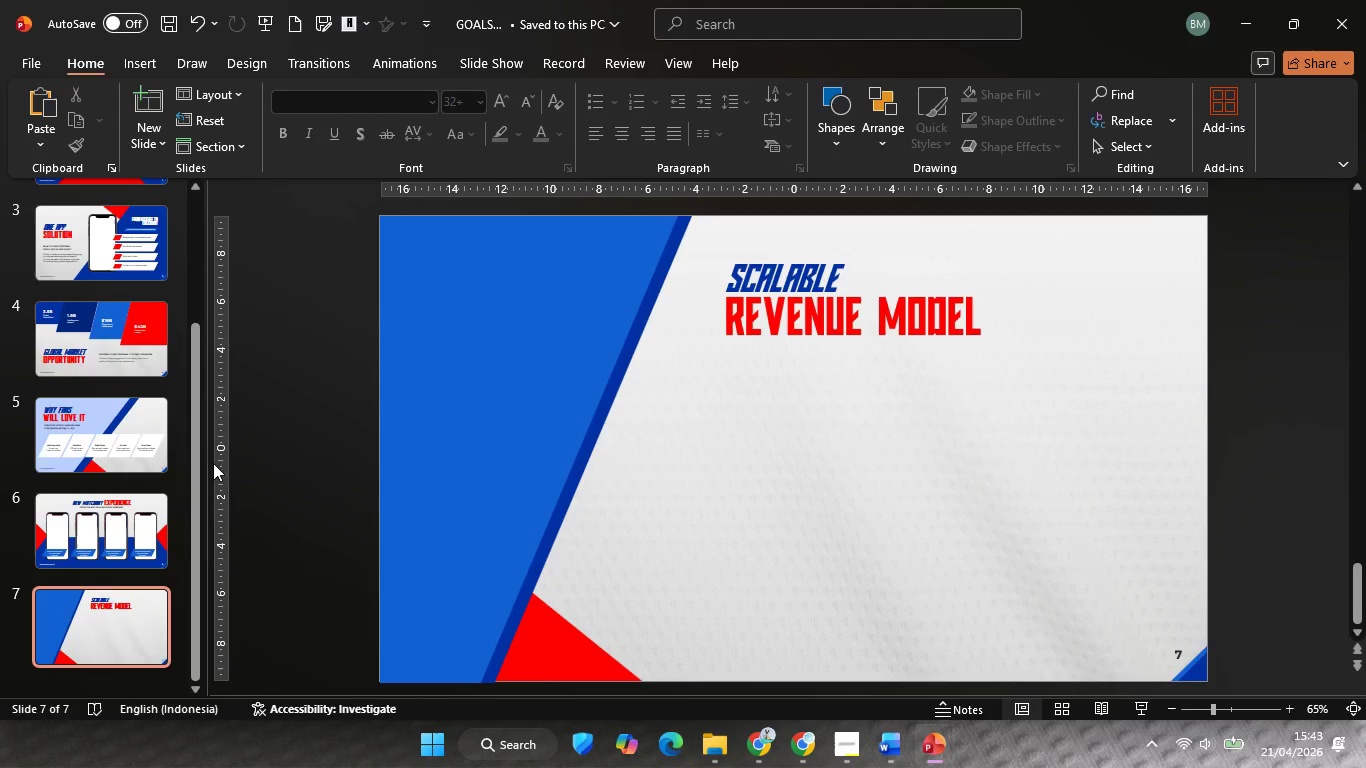 
scroll: coordinate [176, 449], scroll_direction: up, amount: 5.0
 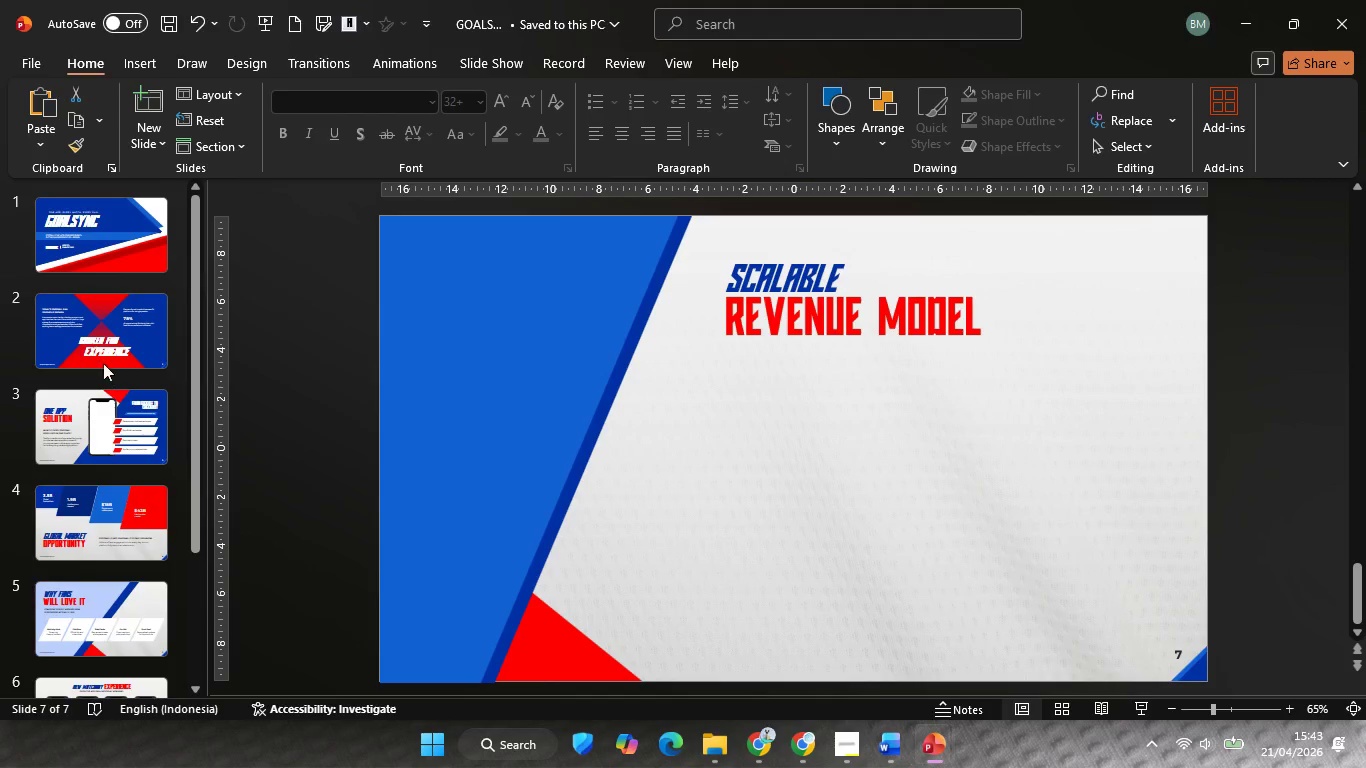 
left_click([94, 350])
 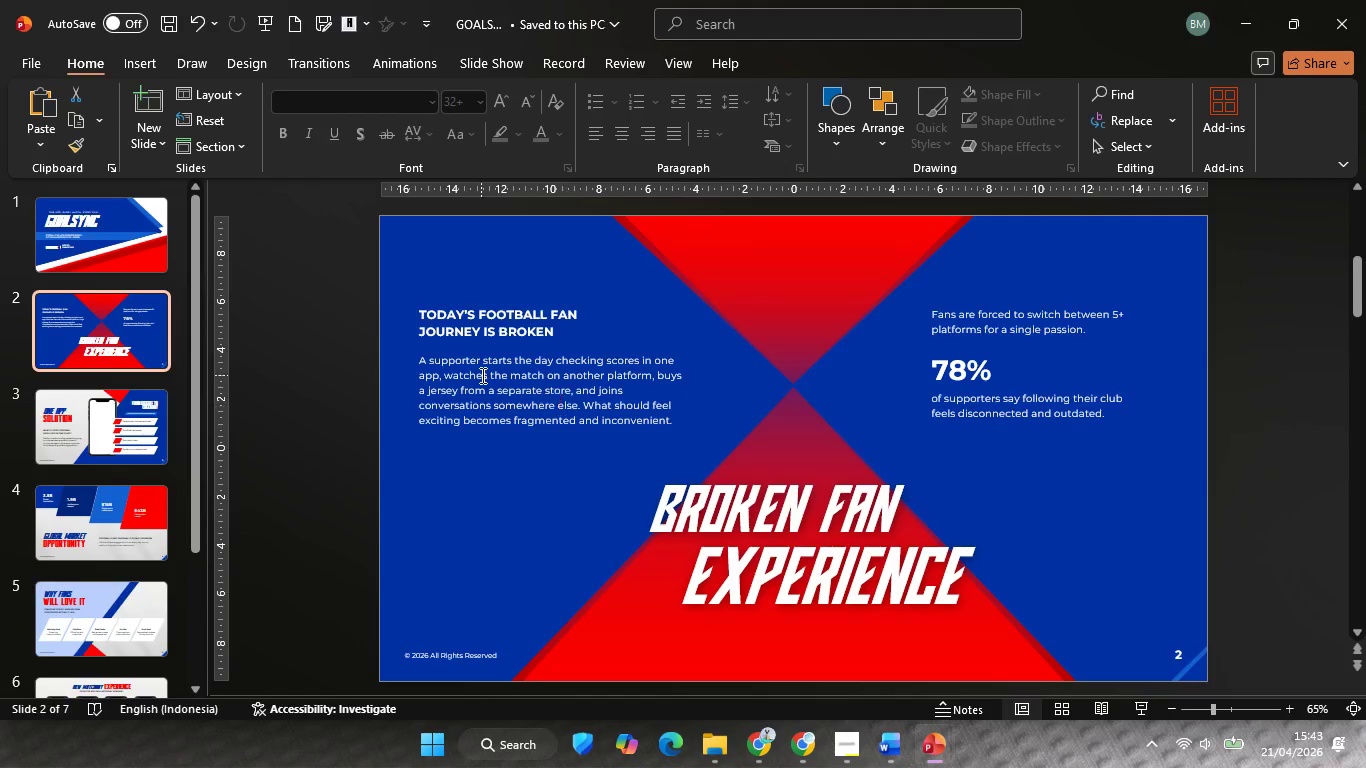 
left_click([481, 375])
 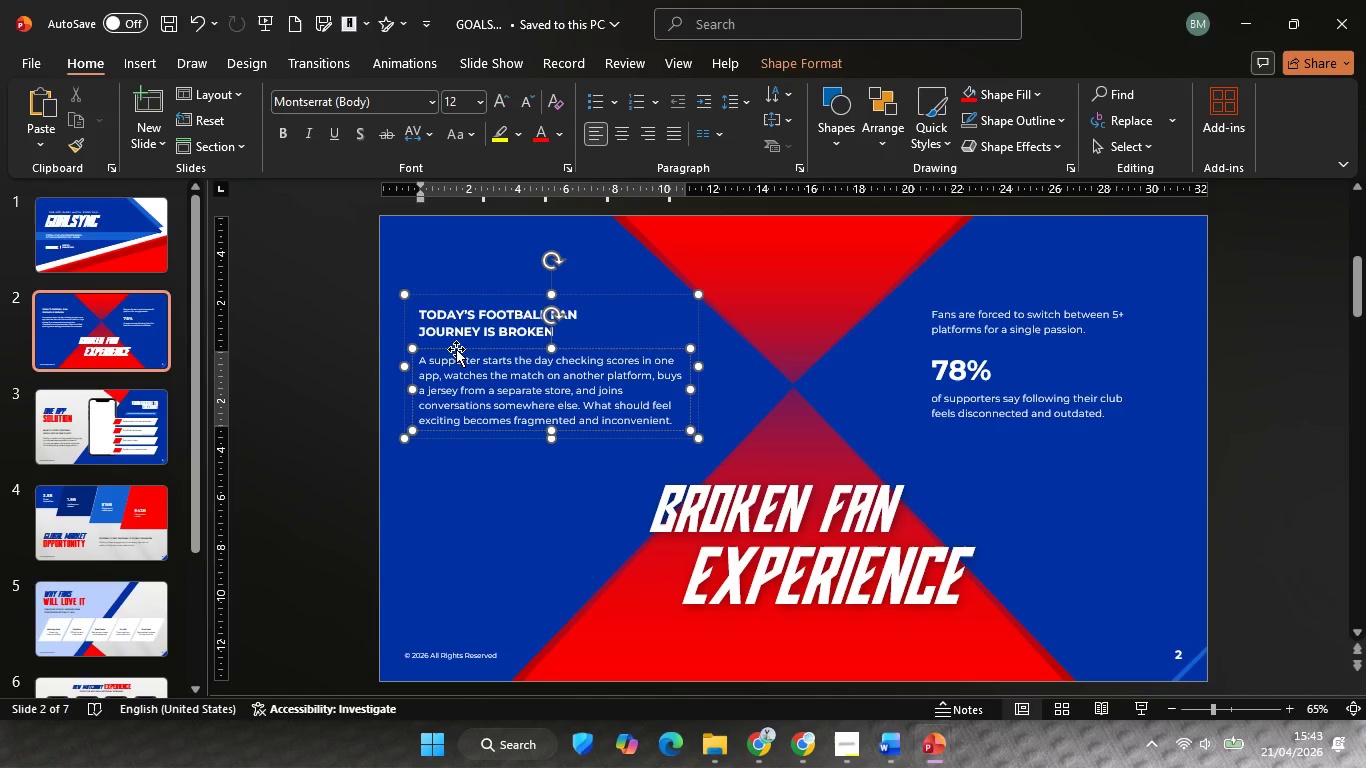 
left_click([456, 349])
 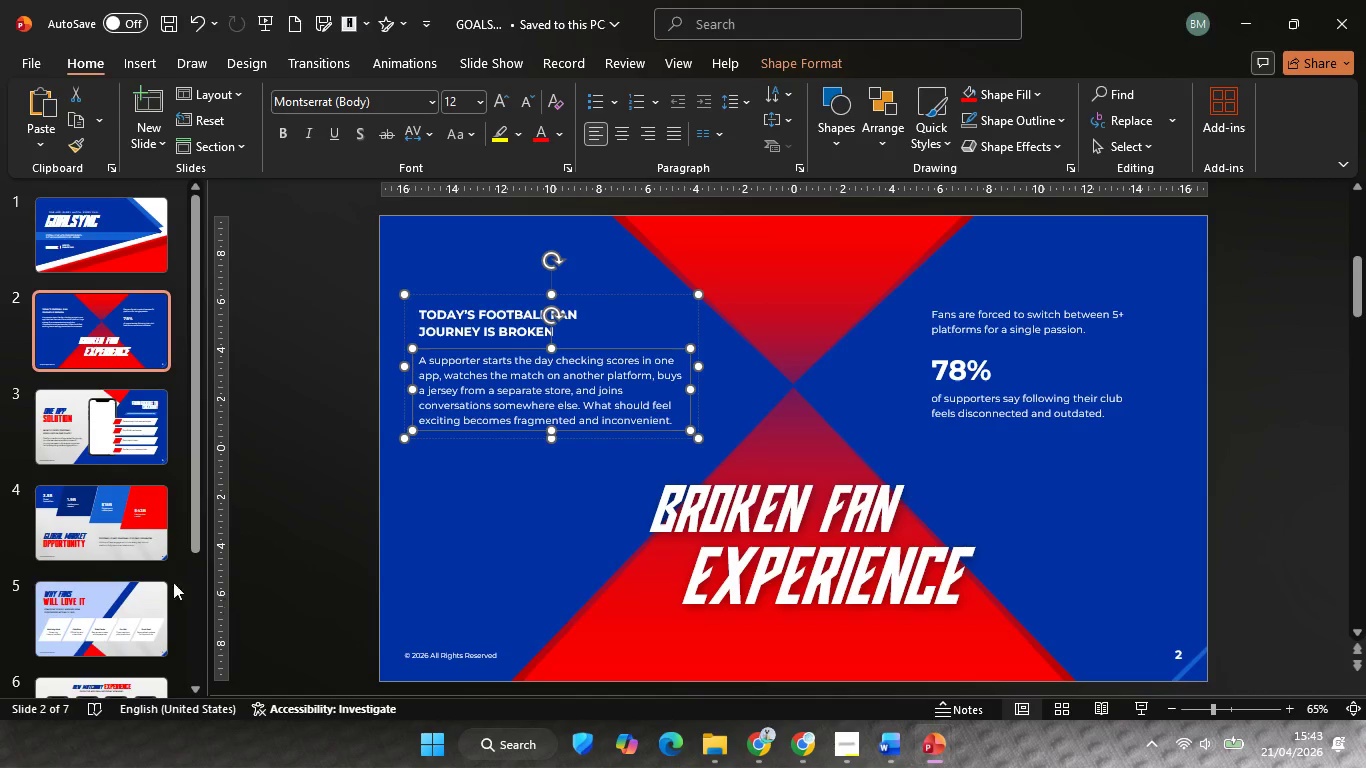 
left_click([97, 621])
 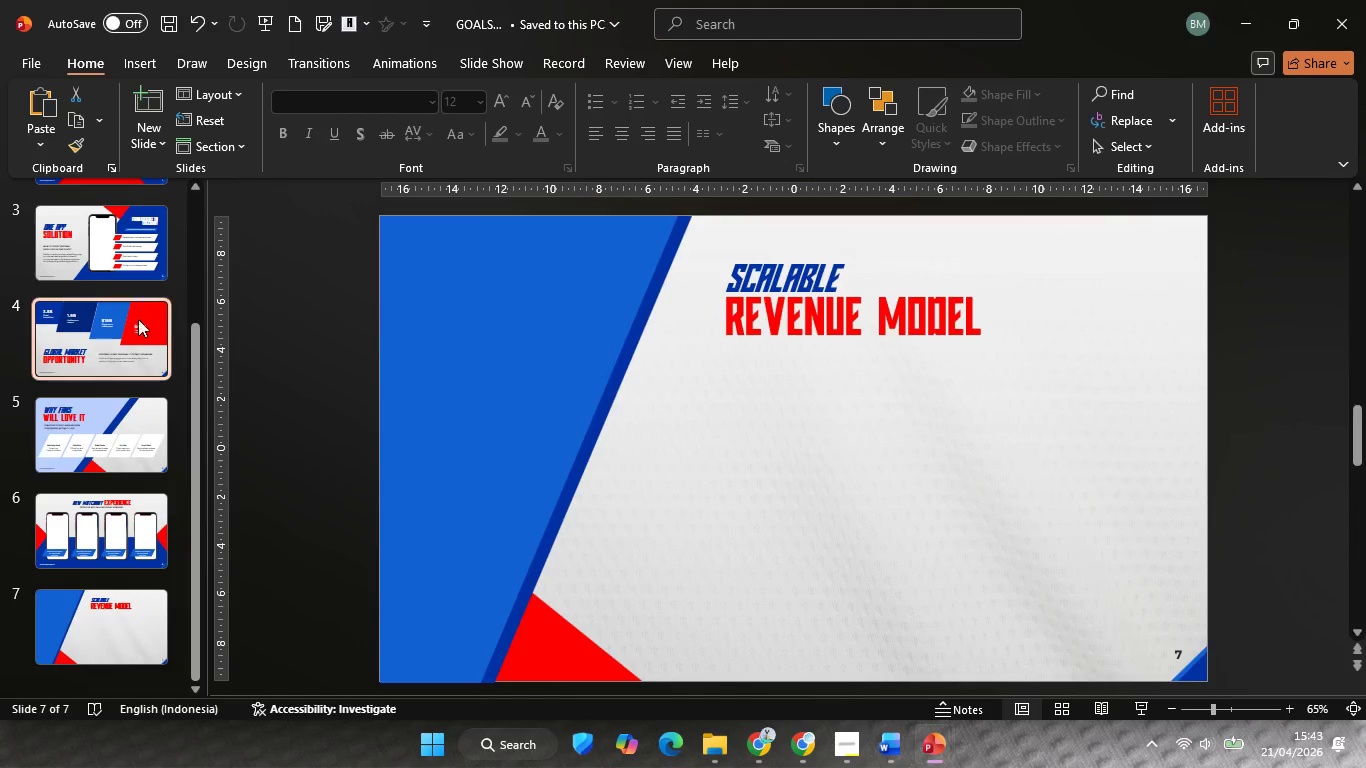 
scroll: coordinate [118, 587], scroll_direction: down, amount: 9.0
 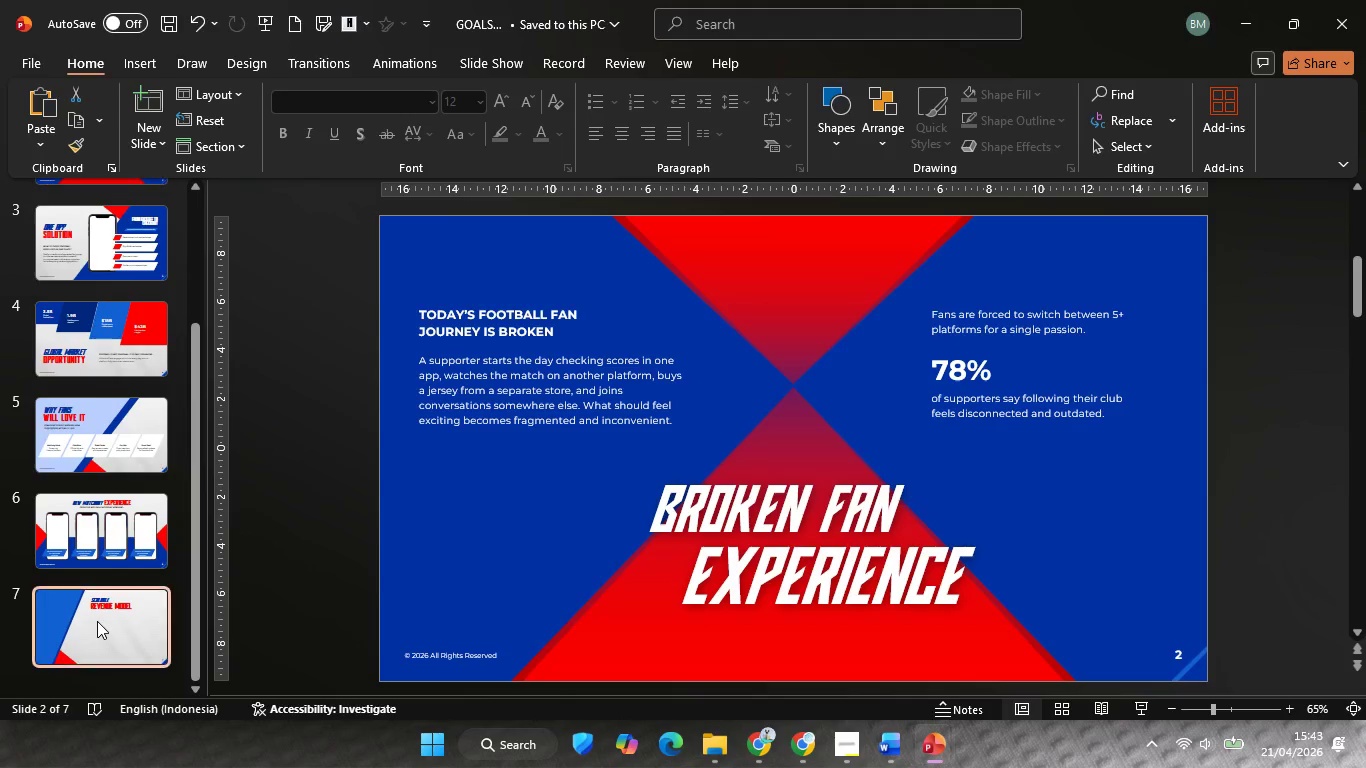 
left_click([96, 362])
 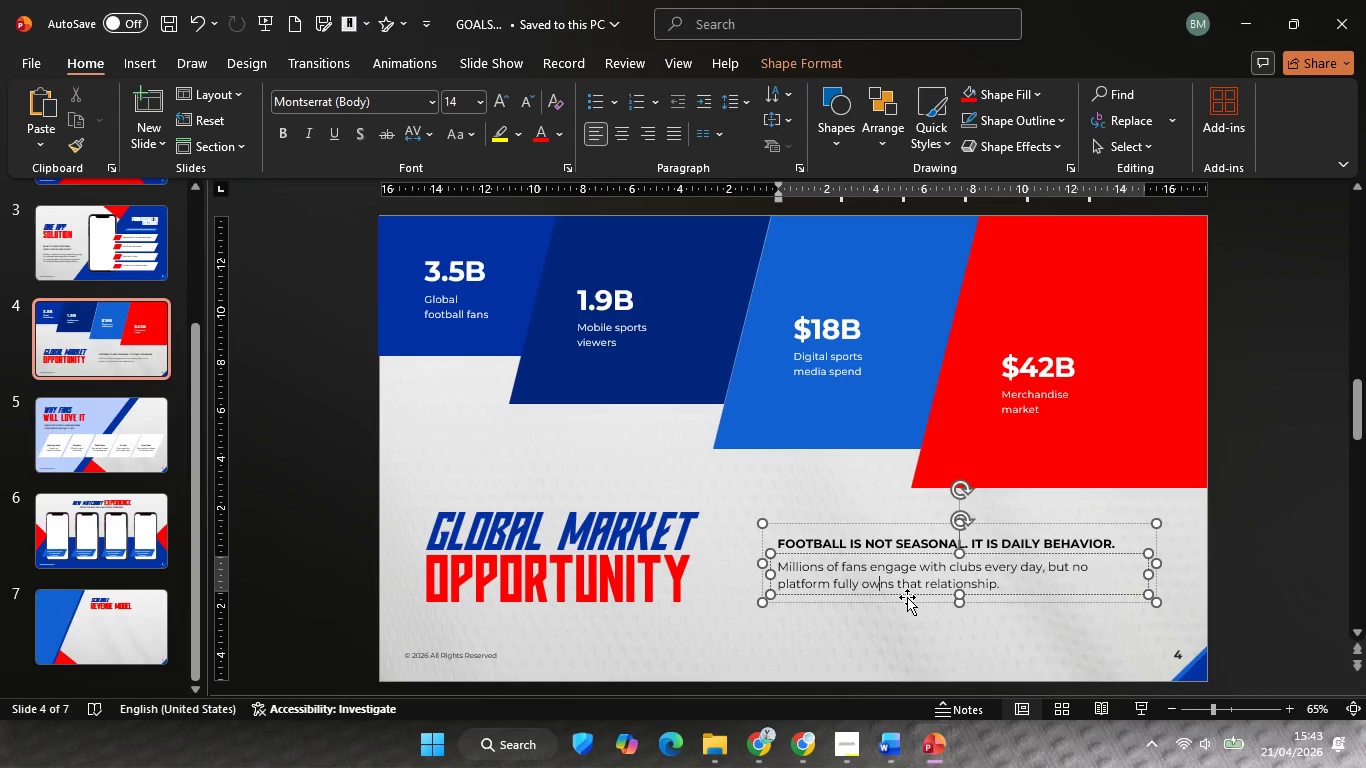 
double_click([907, 597])
 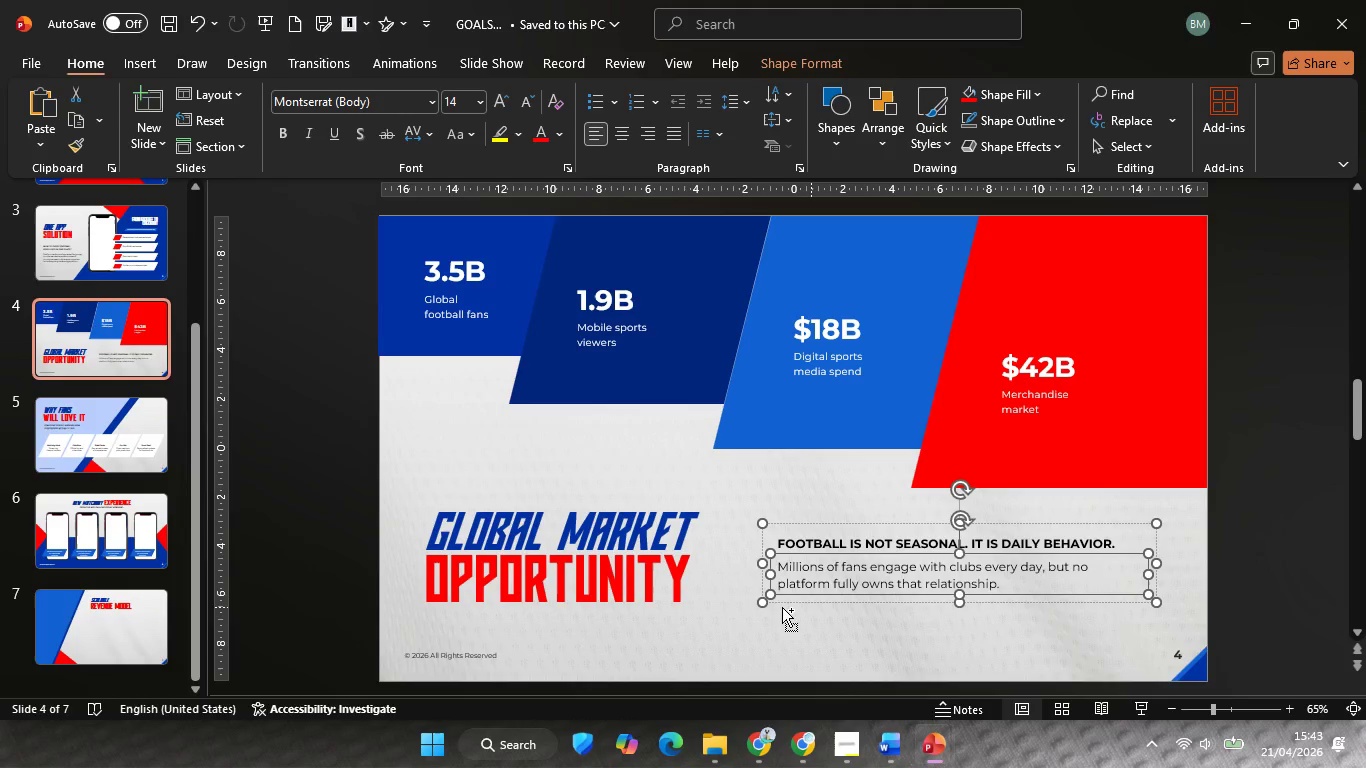 
key(Control+C)
 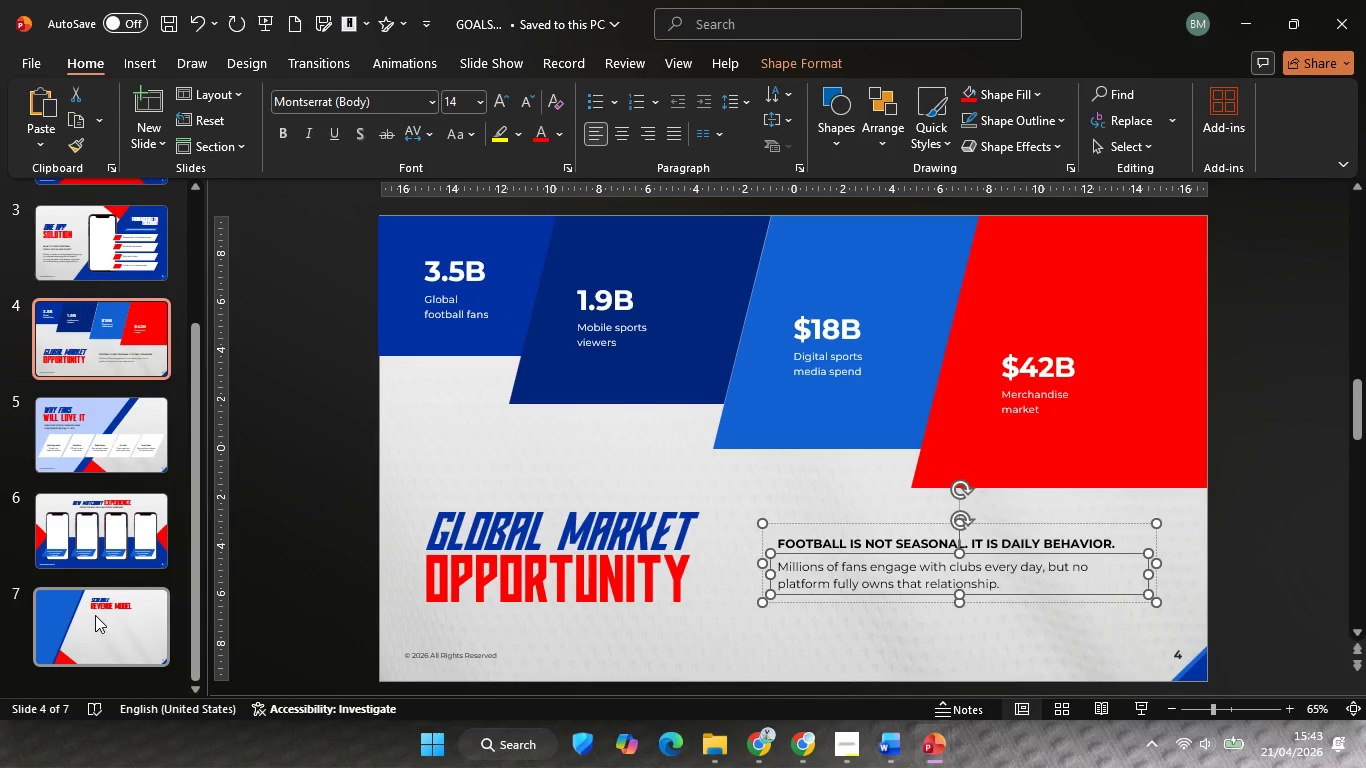 
left_click([95, 615])
 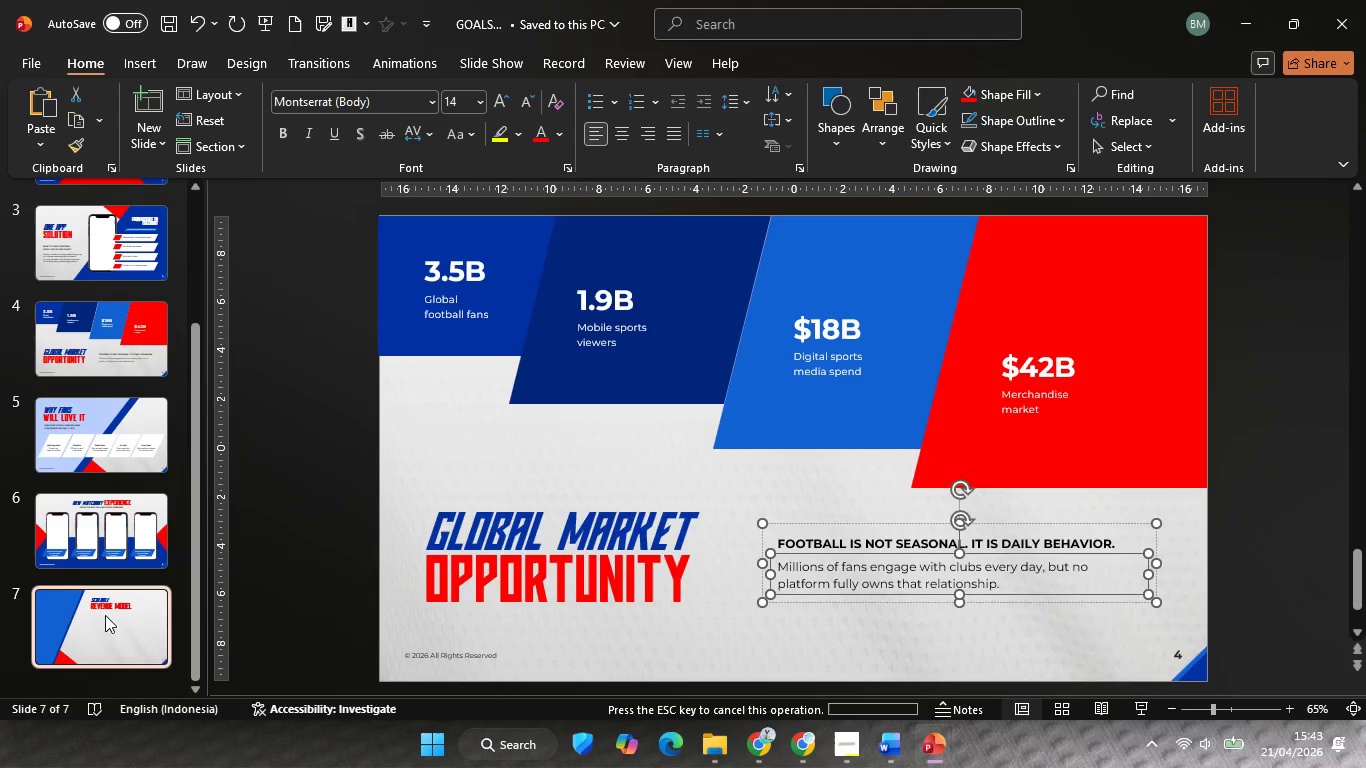 
key(Control+V)
 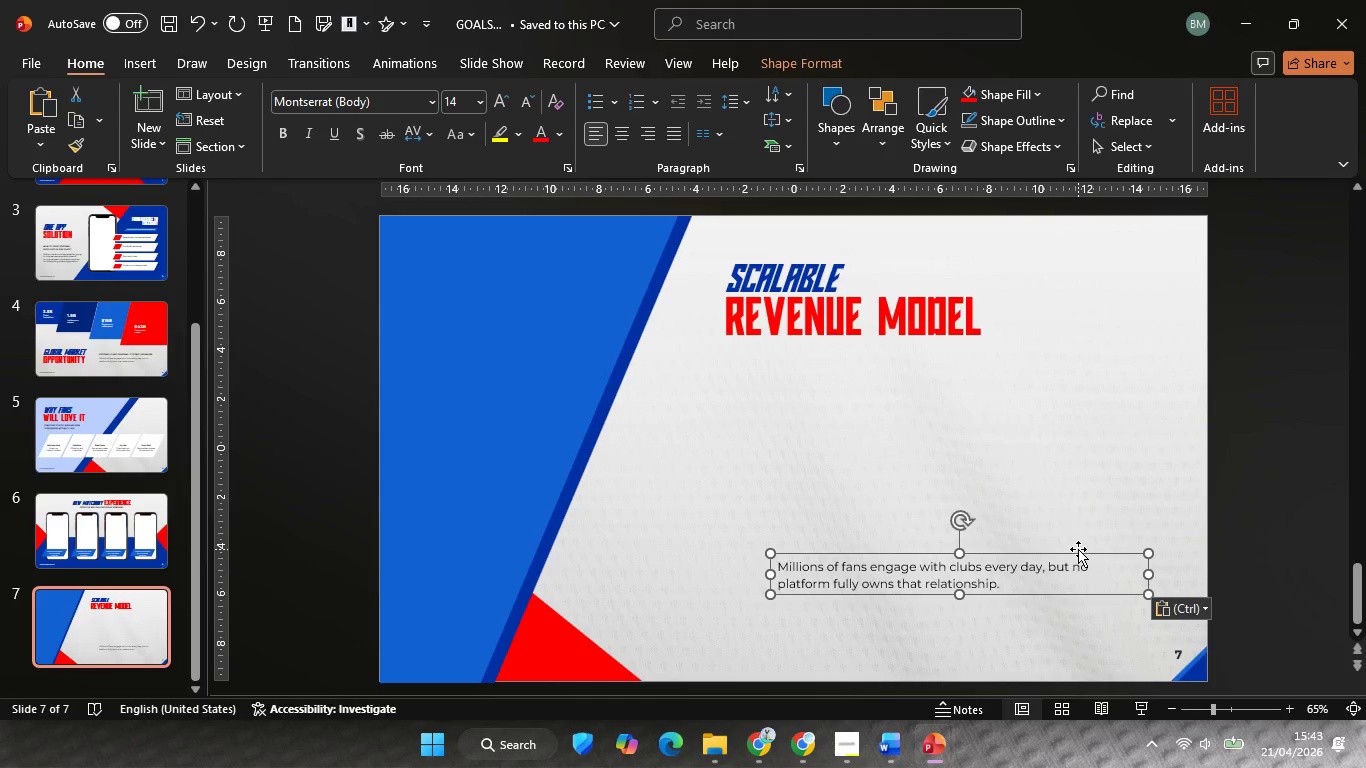 
left_click_drag(start_coordinate=[1078, 550], to_coordinate=[1031, 350])
 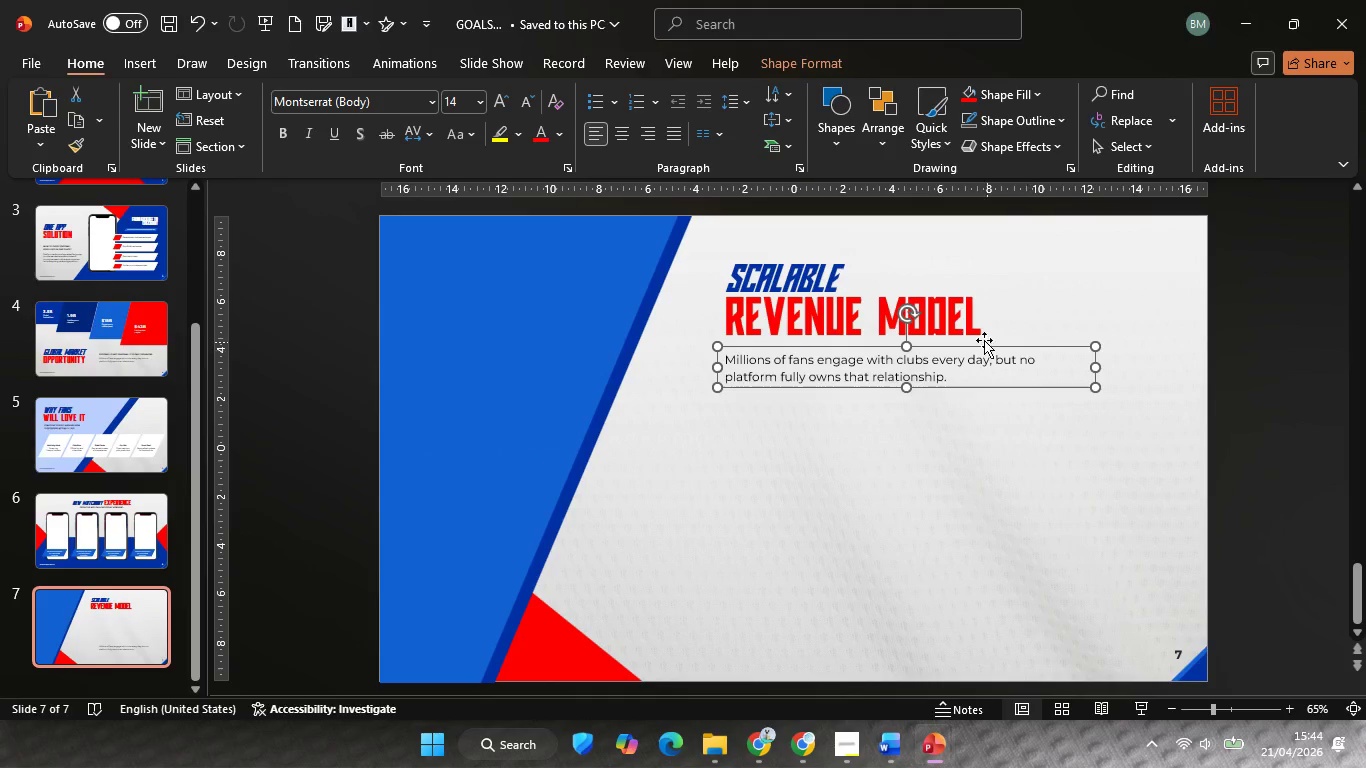 
hold_key(key=ShiftLeft, duration=0.47)
 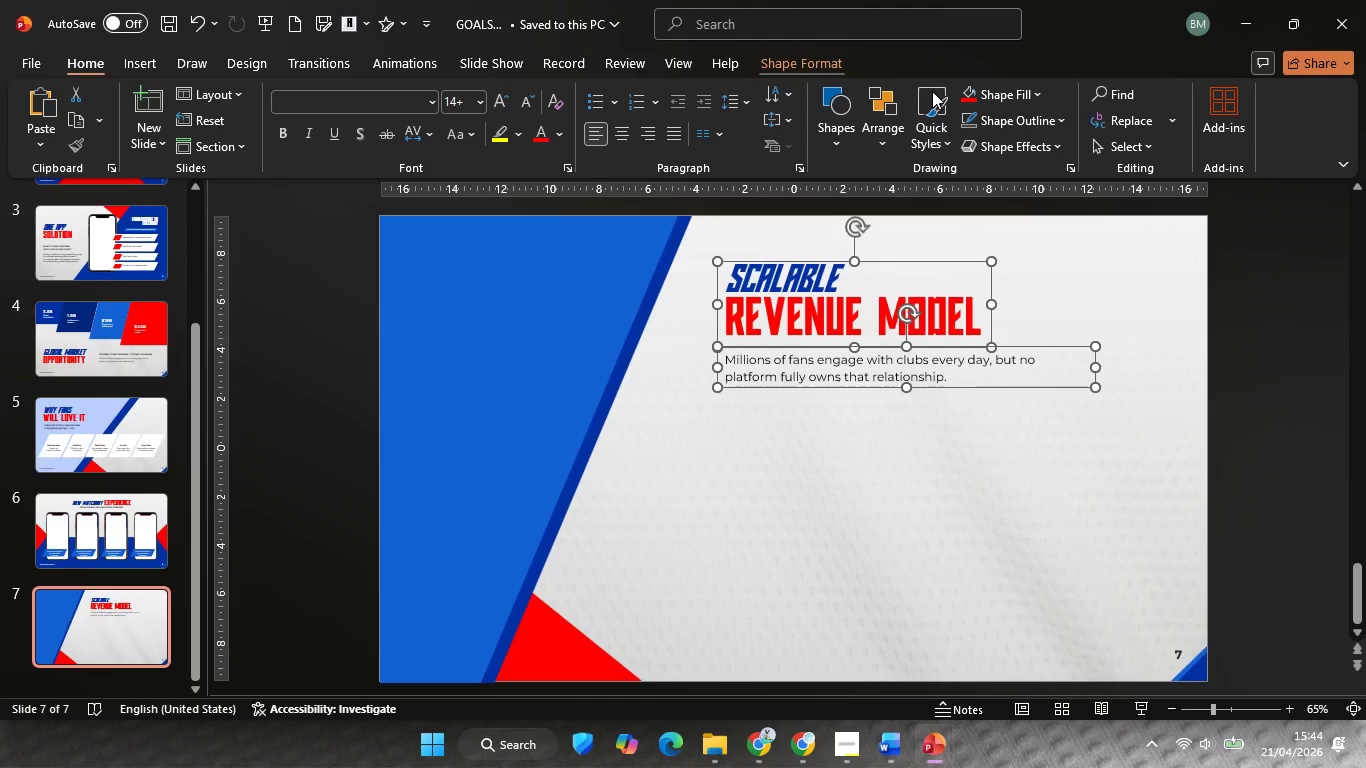 
left_click([1175, 101])
 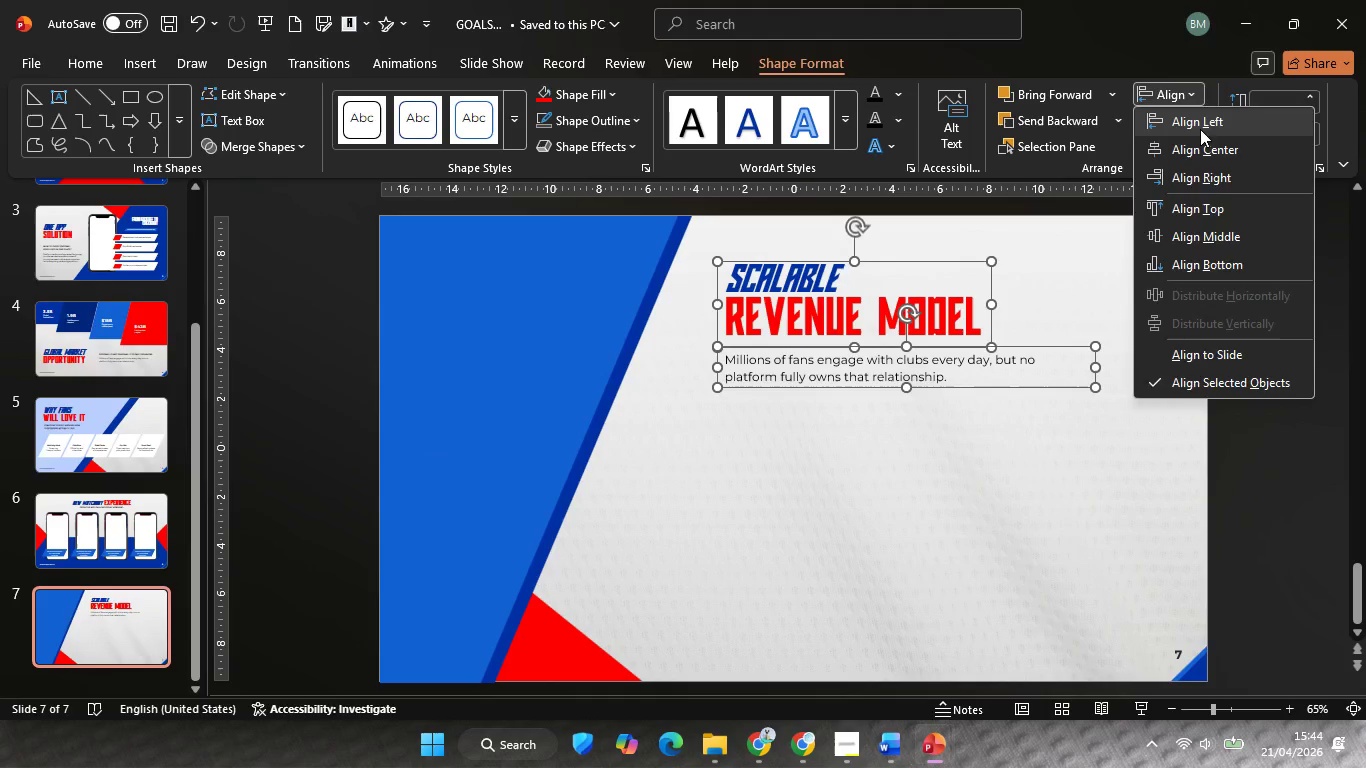 
left_click([1200, 129])
 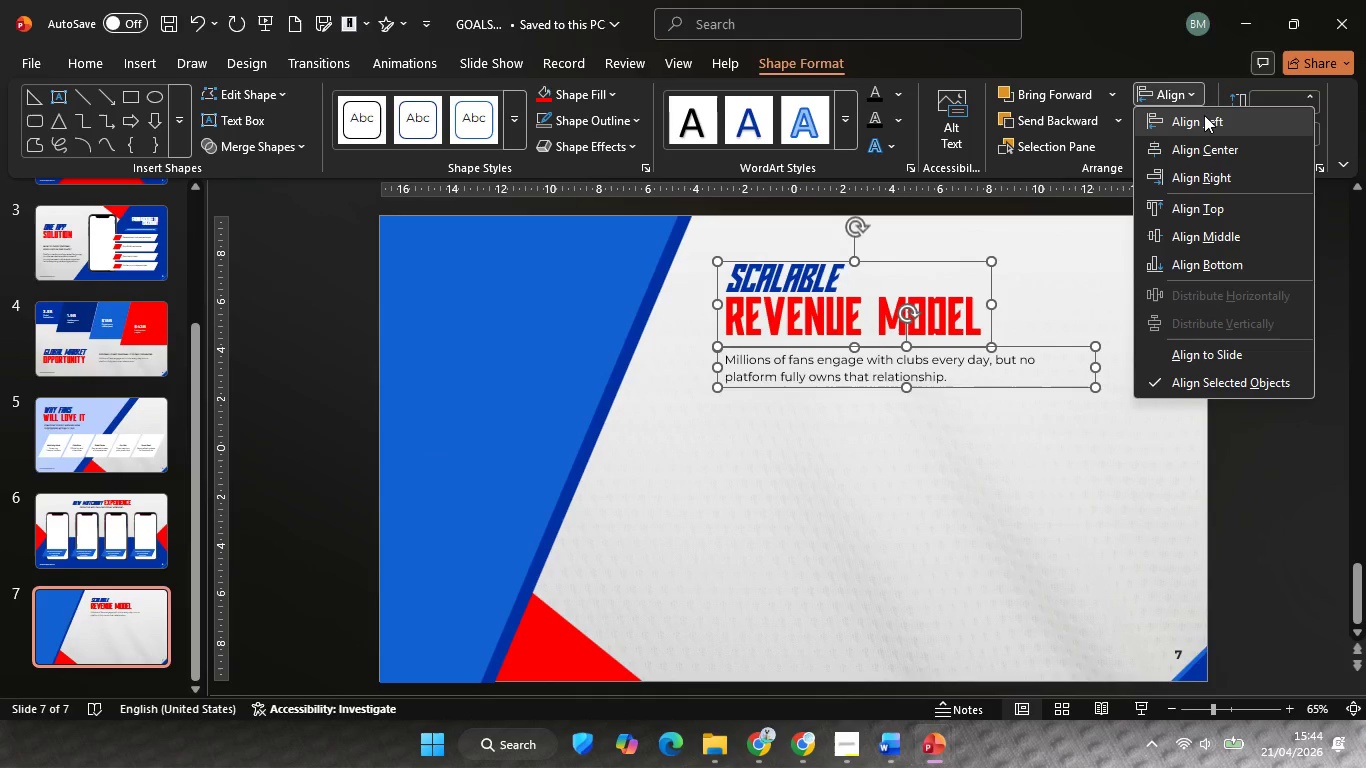 
double_click([1204, 115])
 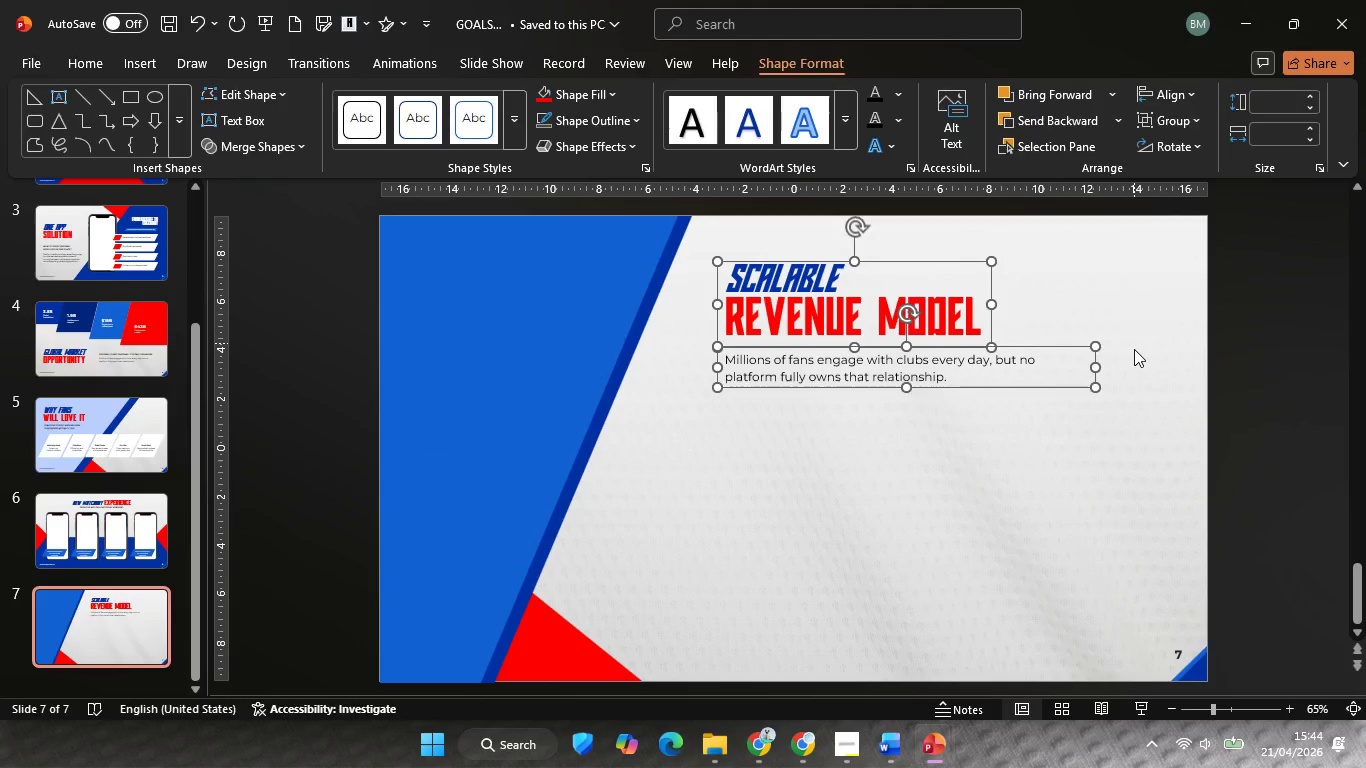 
triple_click([1134, 351])
 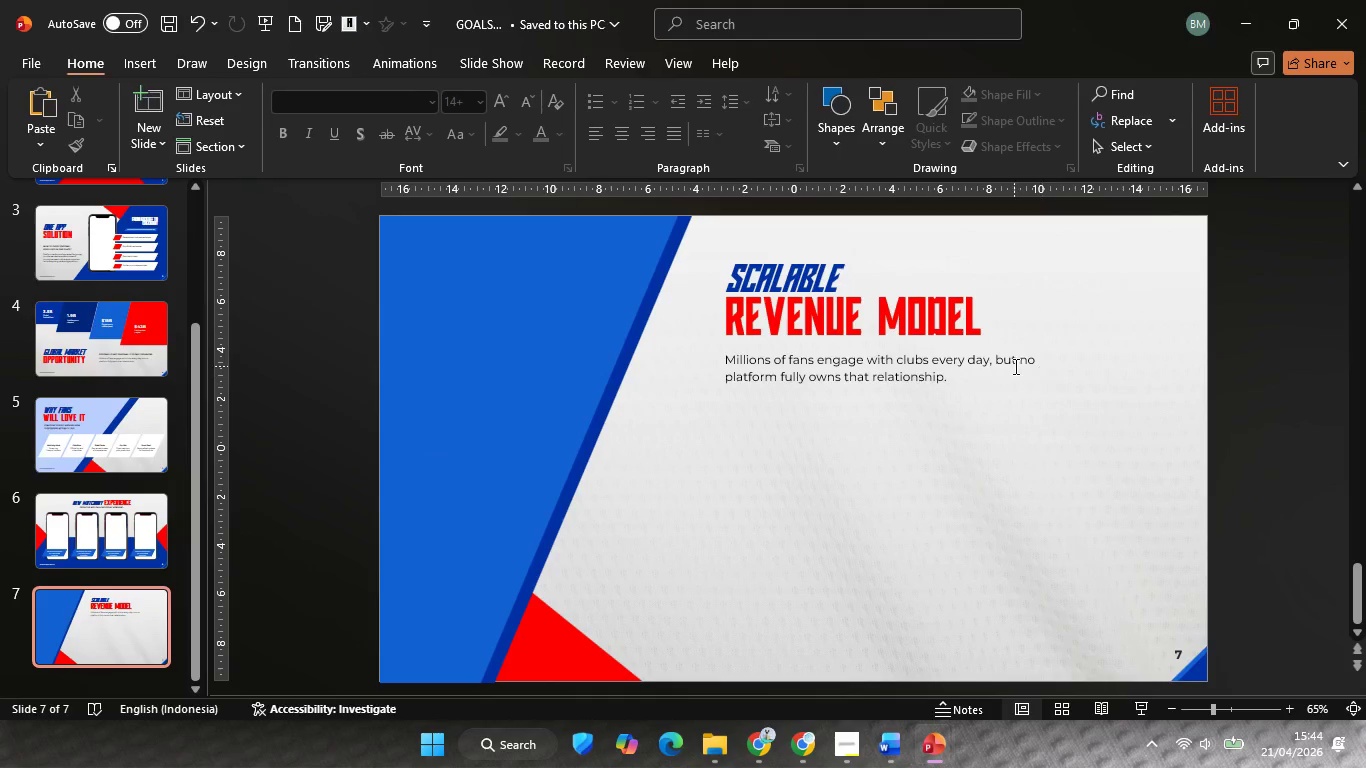 
left_click([1013, 366])
 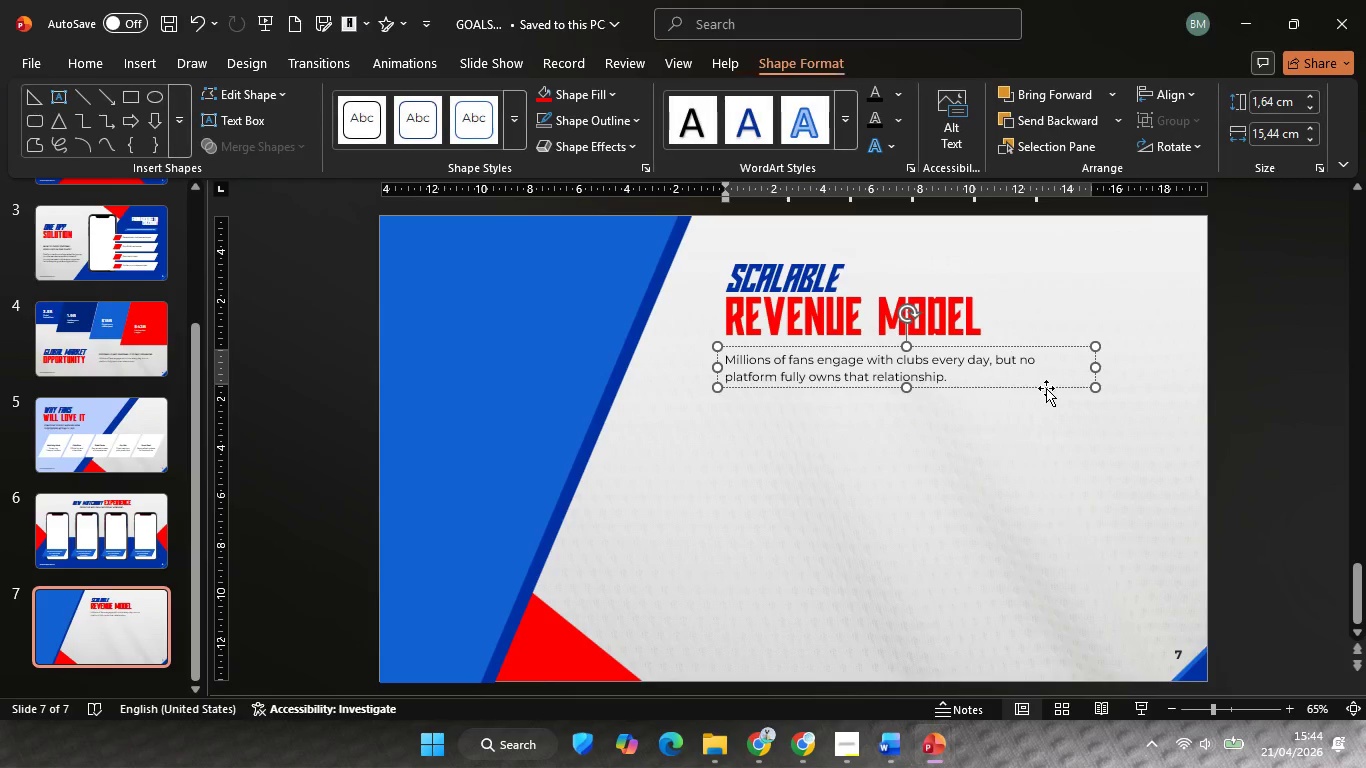 
hold_key(key=ShiftLeft, duration=1.88)
left_click_drag(start_coordinate=[1046, 388], to_coordinate=[1043, 397])
 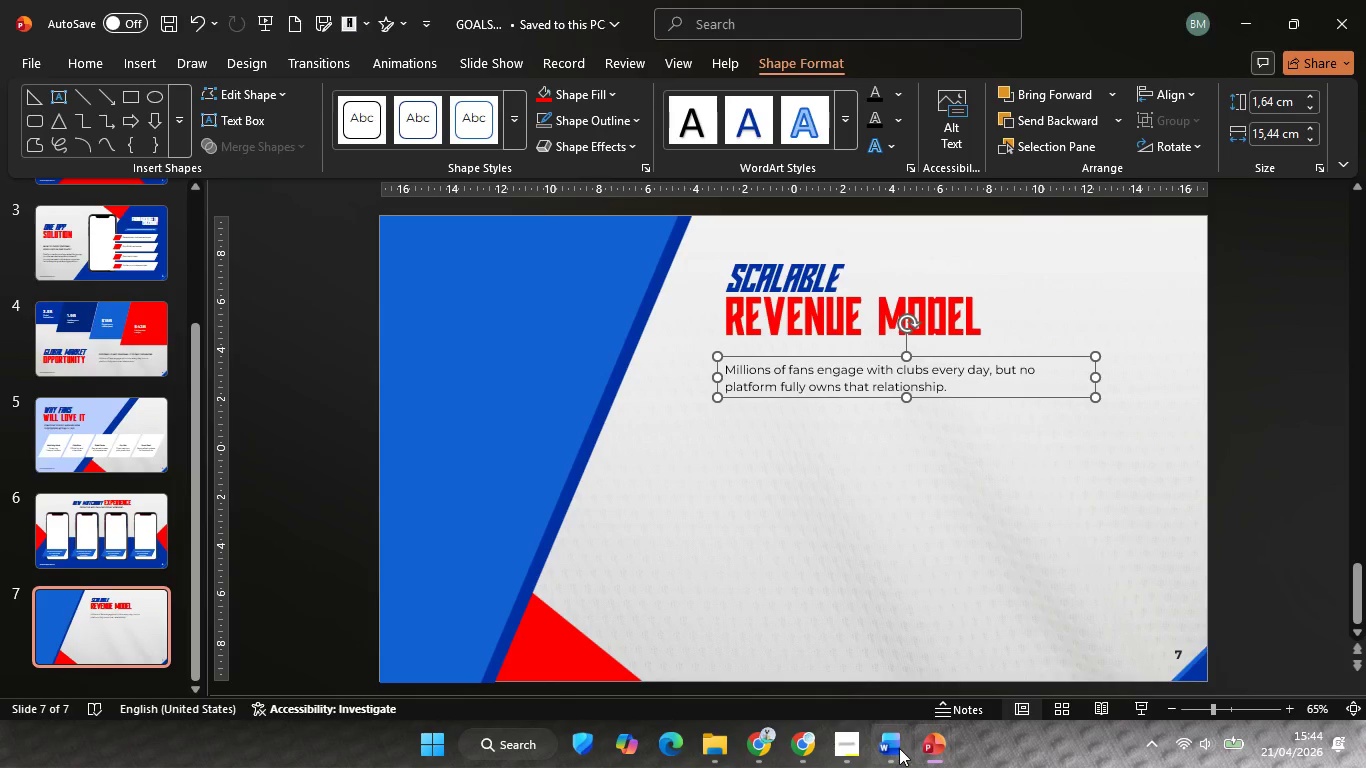 
left_click([899, 748])
 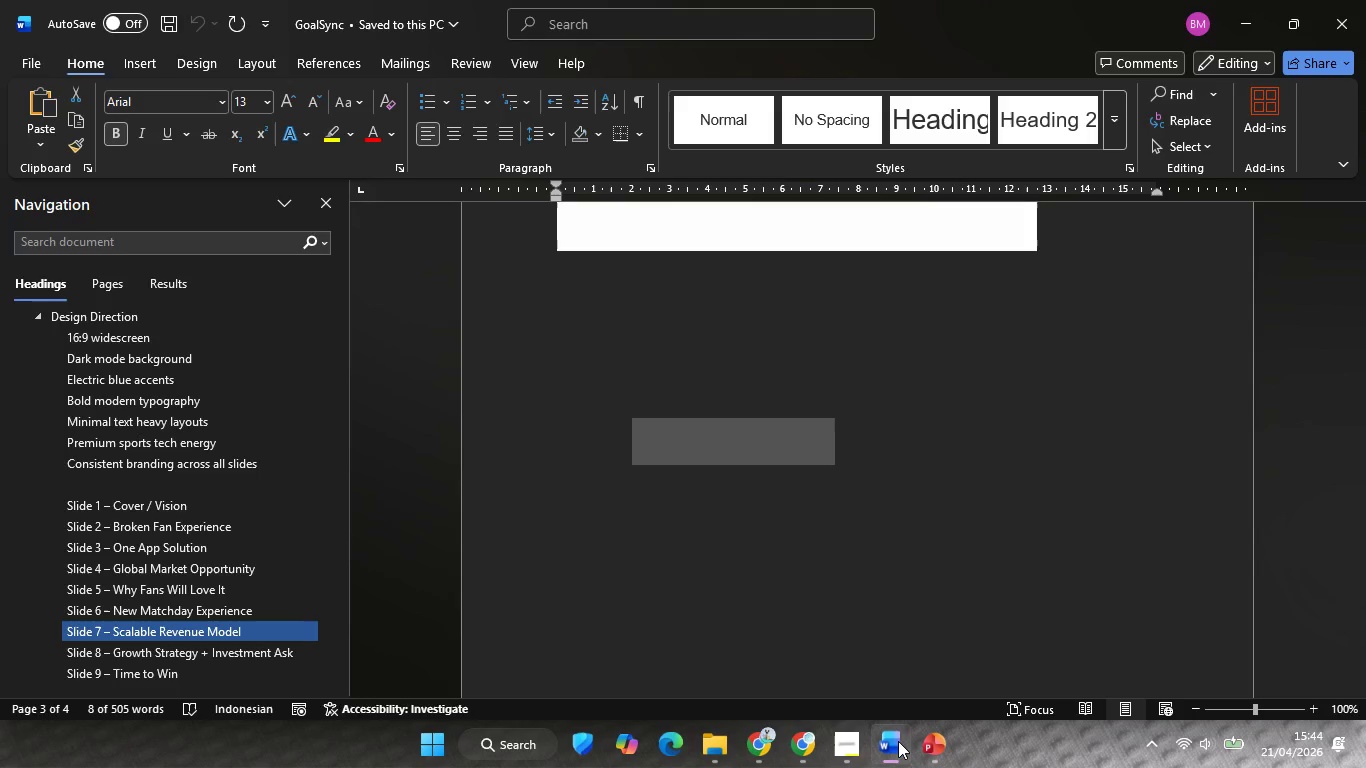 
scroll: coordinate [881, 487], scroll_direction: down, amount: 2.0
 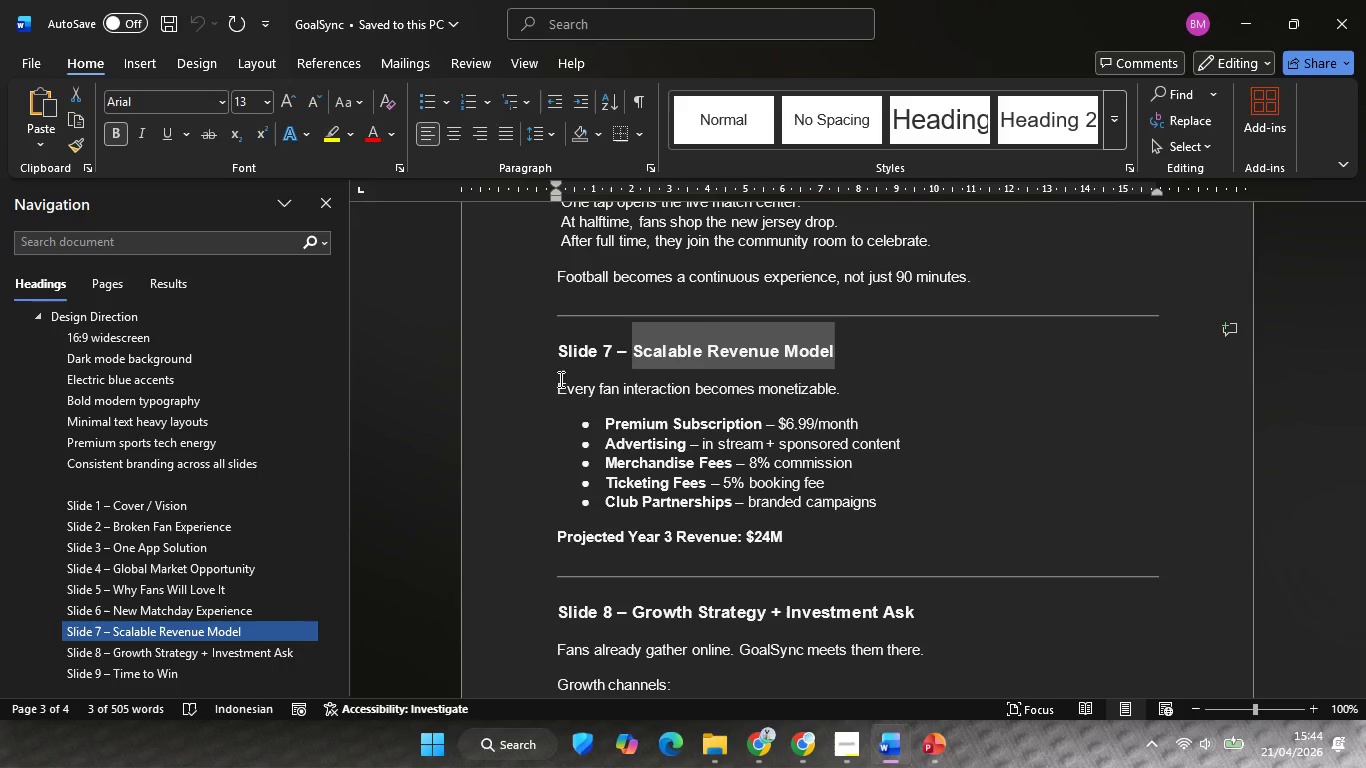 
left_click_drag(start_coordinate=[553, 379], to_coordinate=[870, 500])
 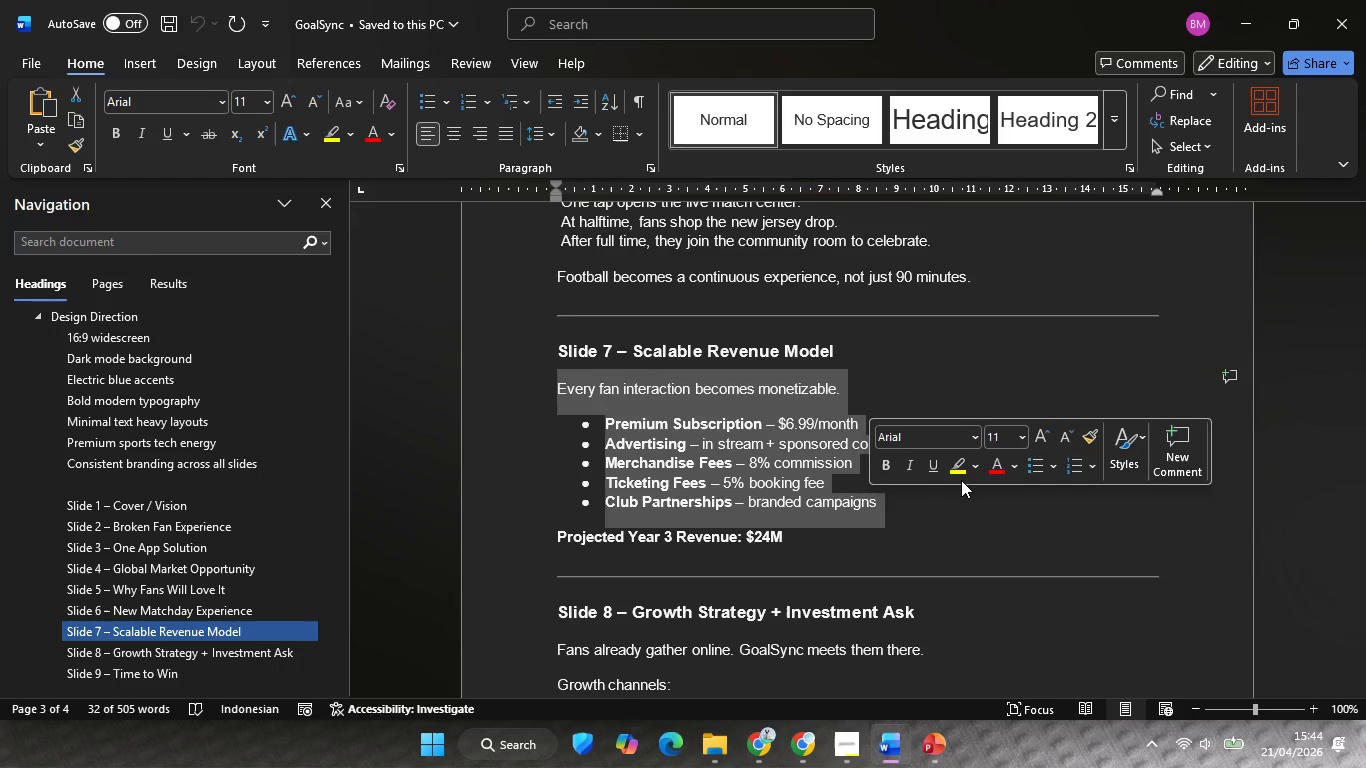 
key(Control+C)
 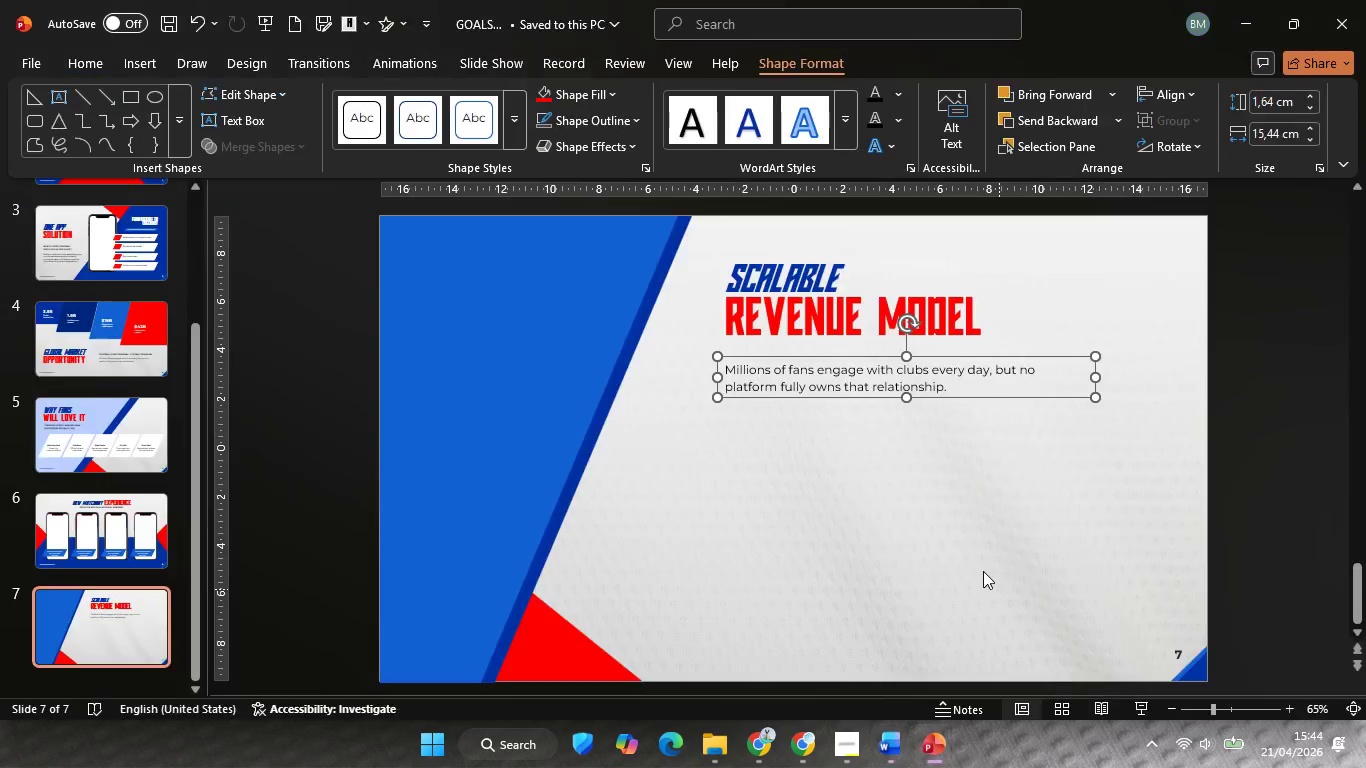 
left_click([828, 375])
 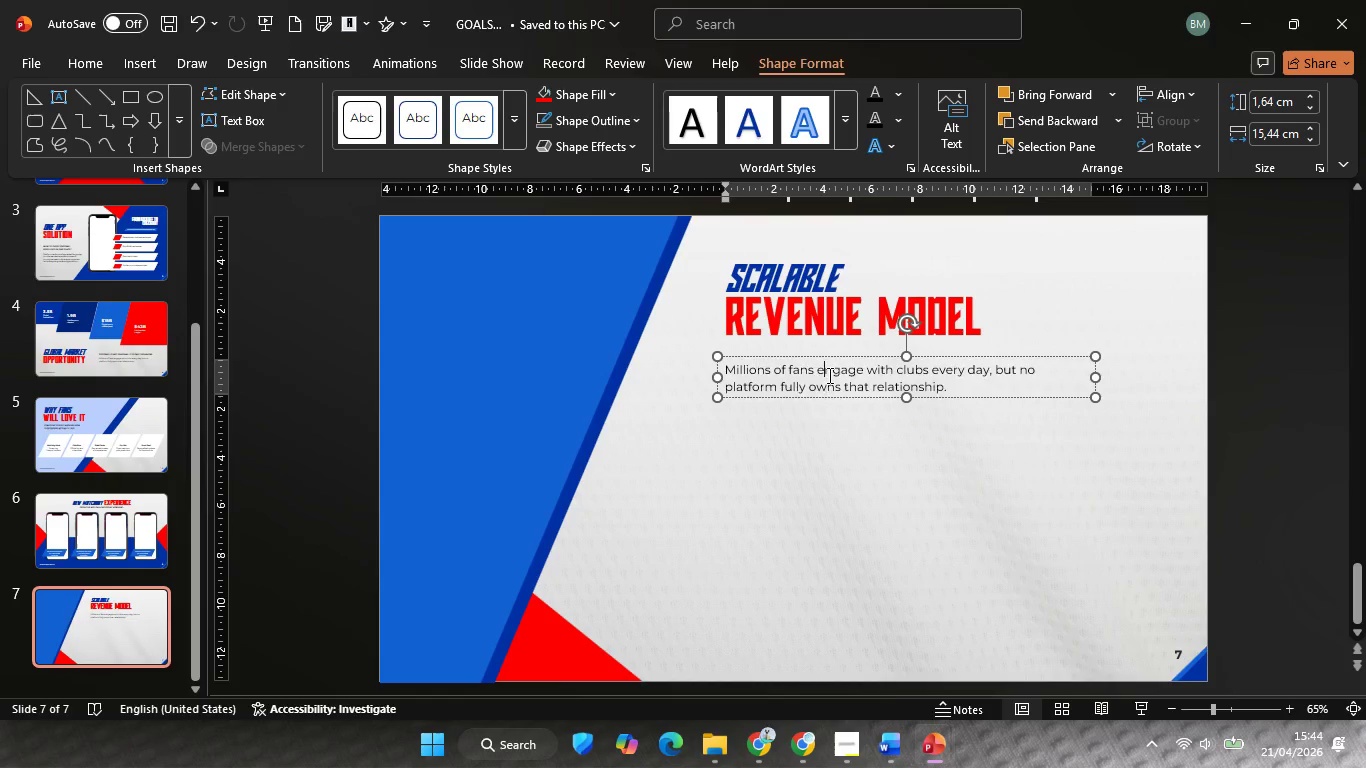 
key(Control+A)
 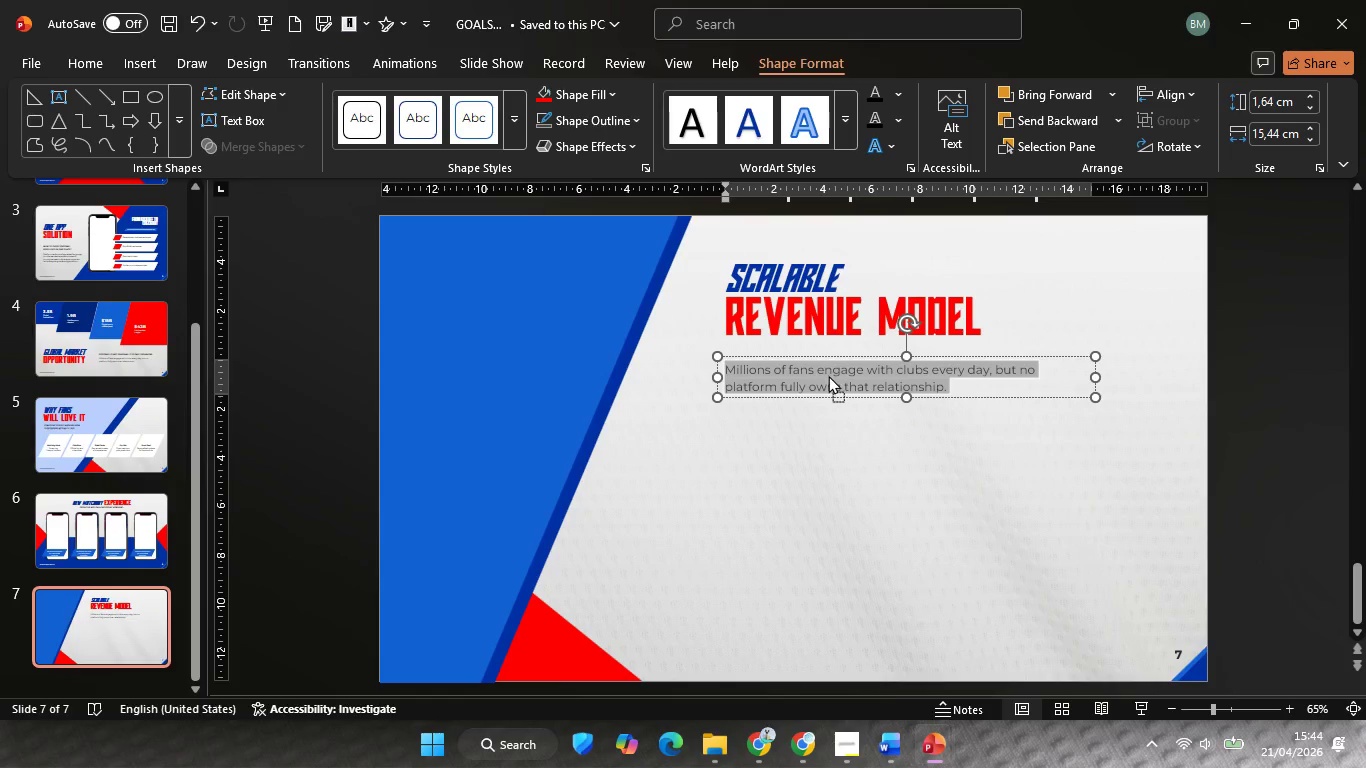 
right_click([828, 375])
 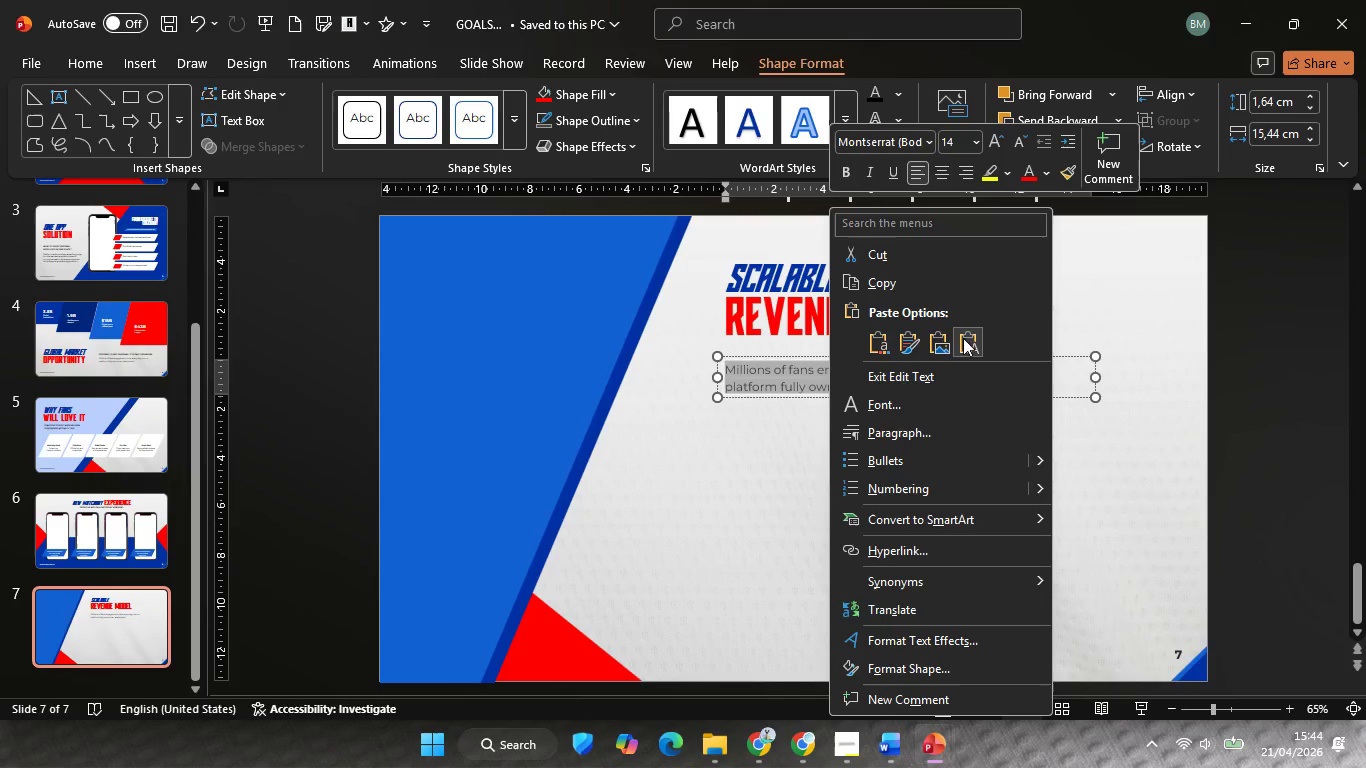 
left_click([961, 337])
 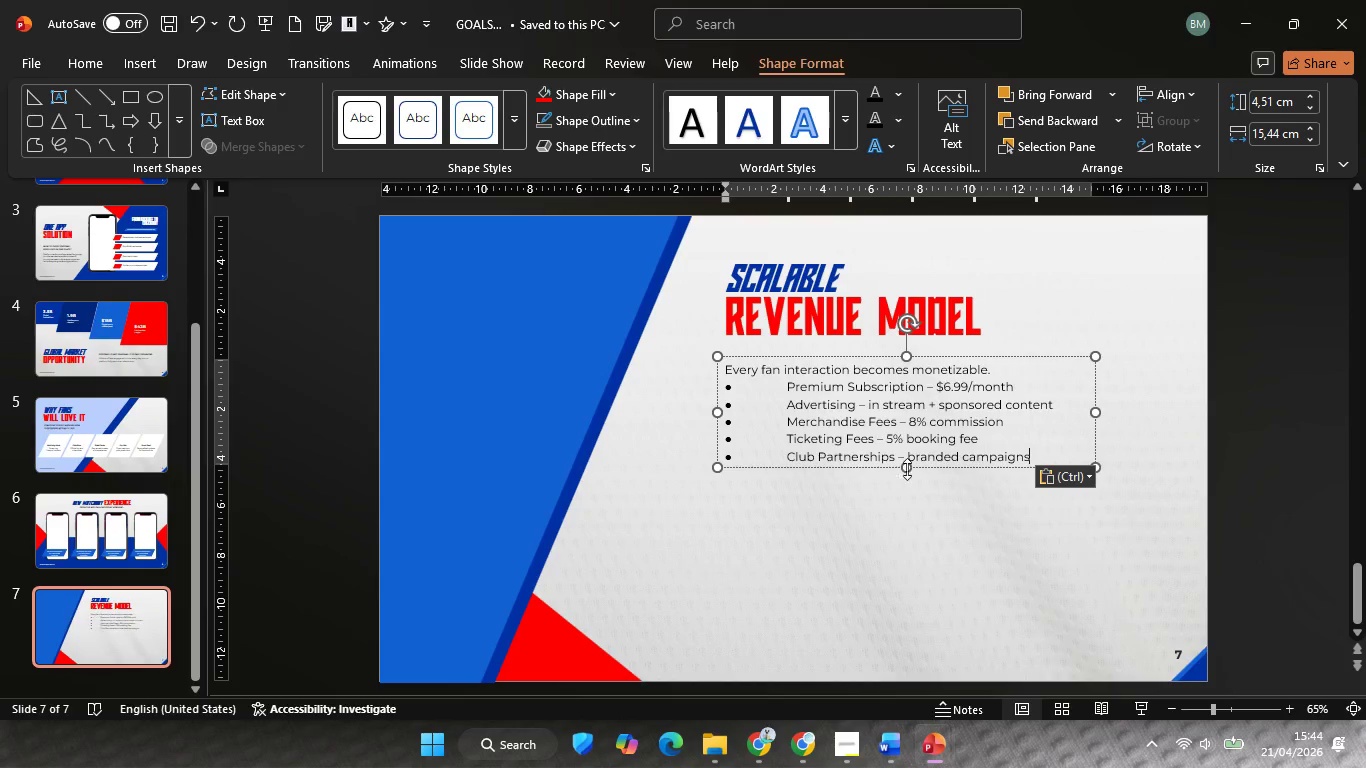 
hold_key(key=ControlLeft, duration=0.42)
scroll: coordinate [855, 555], scroll_direction: up, amount: 1.0
 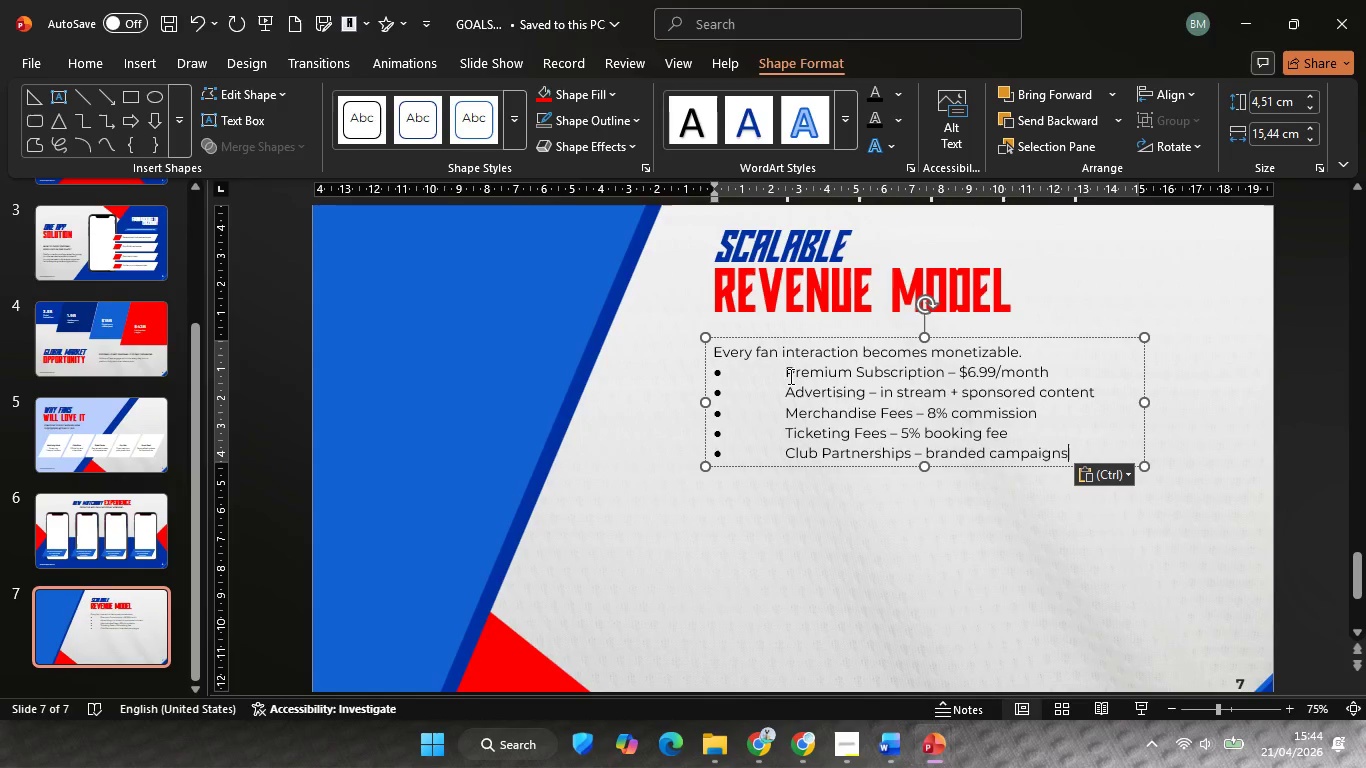 
left_click([788, 374])
 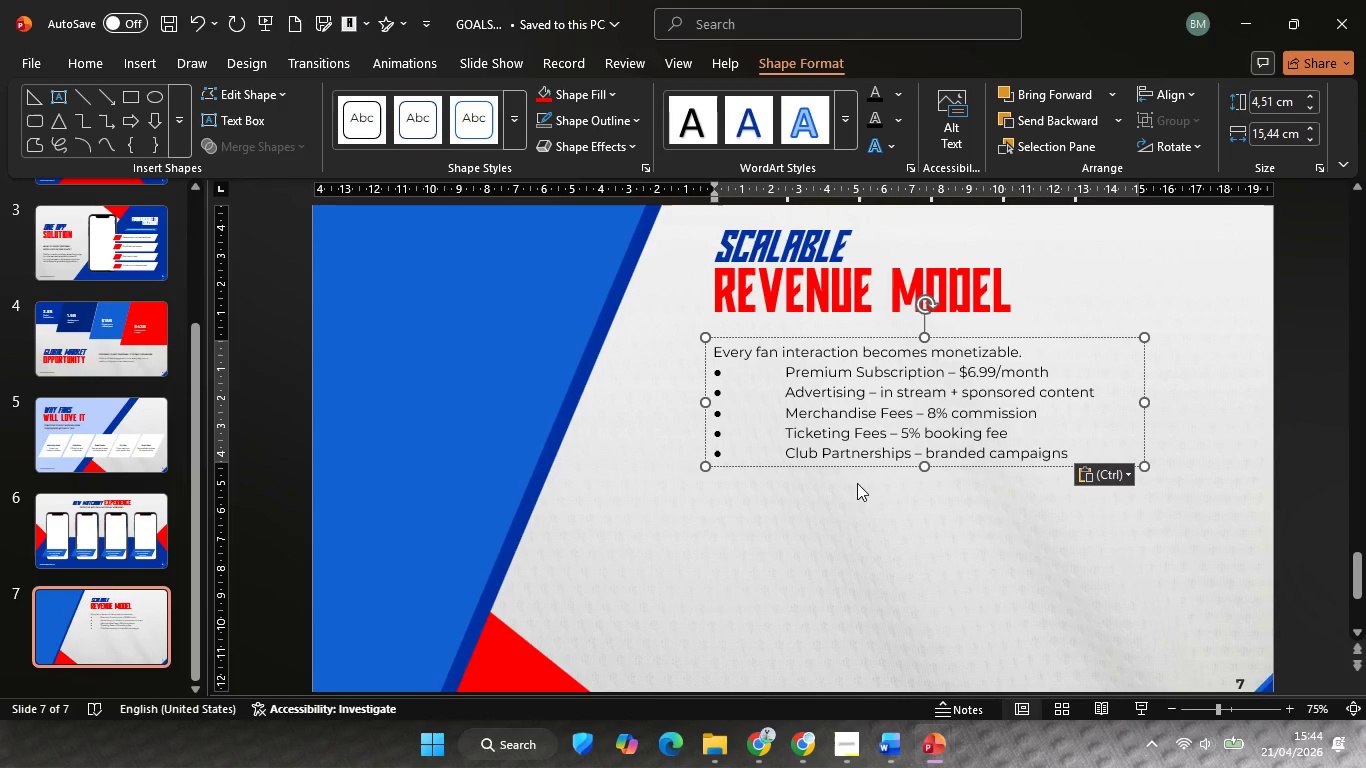 
key(Backspace)
 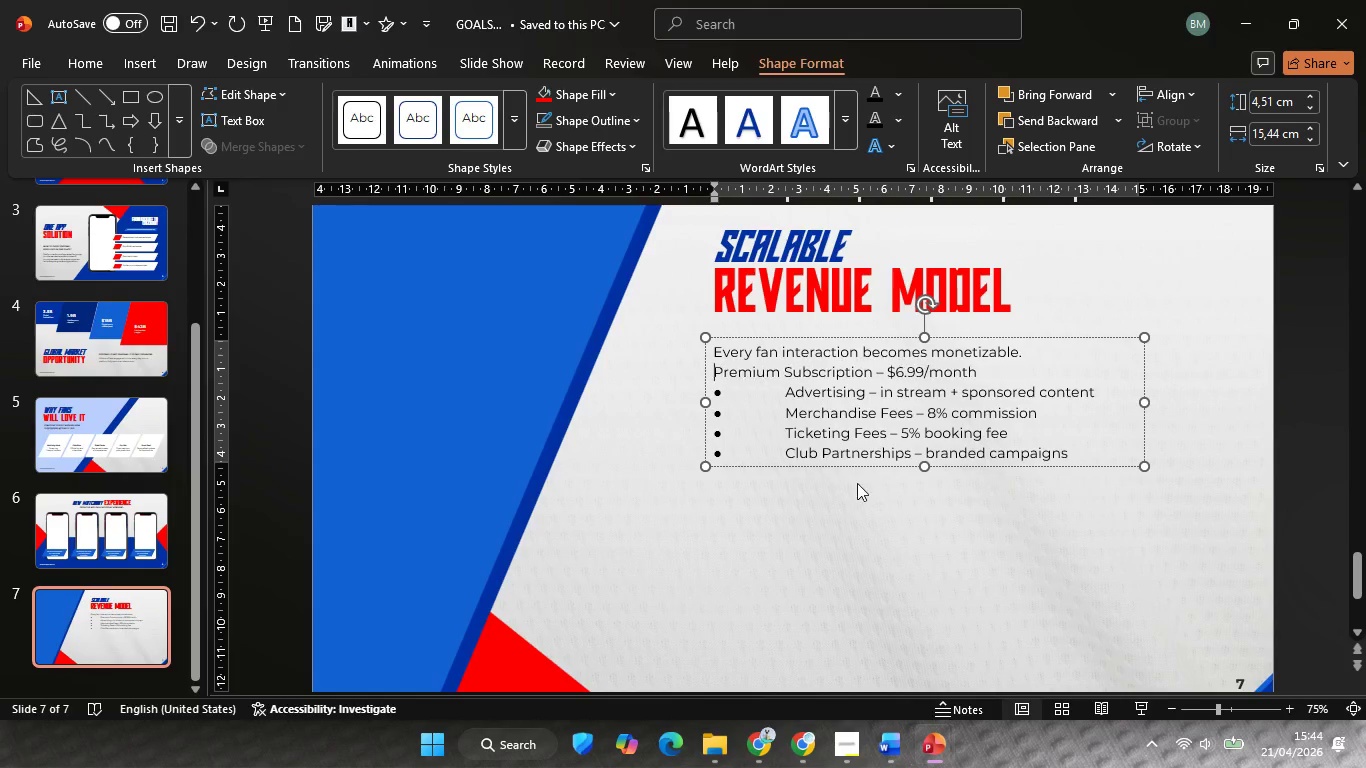 
key(Backspace)
 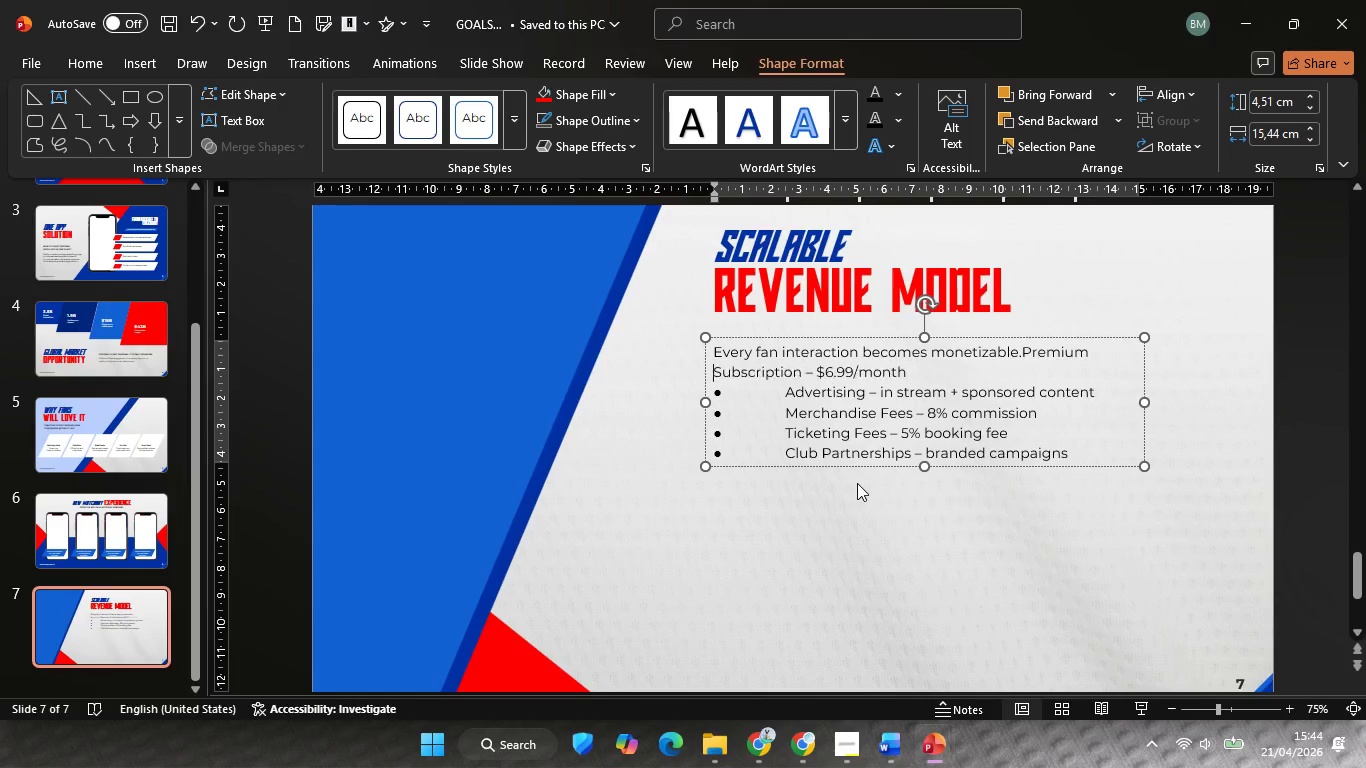 
key(Backspace)
 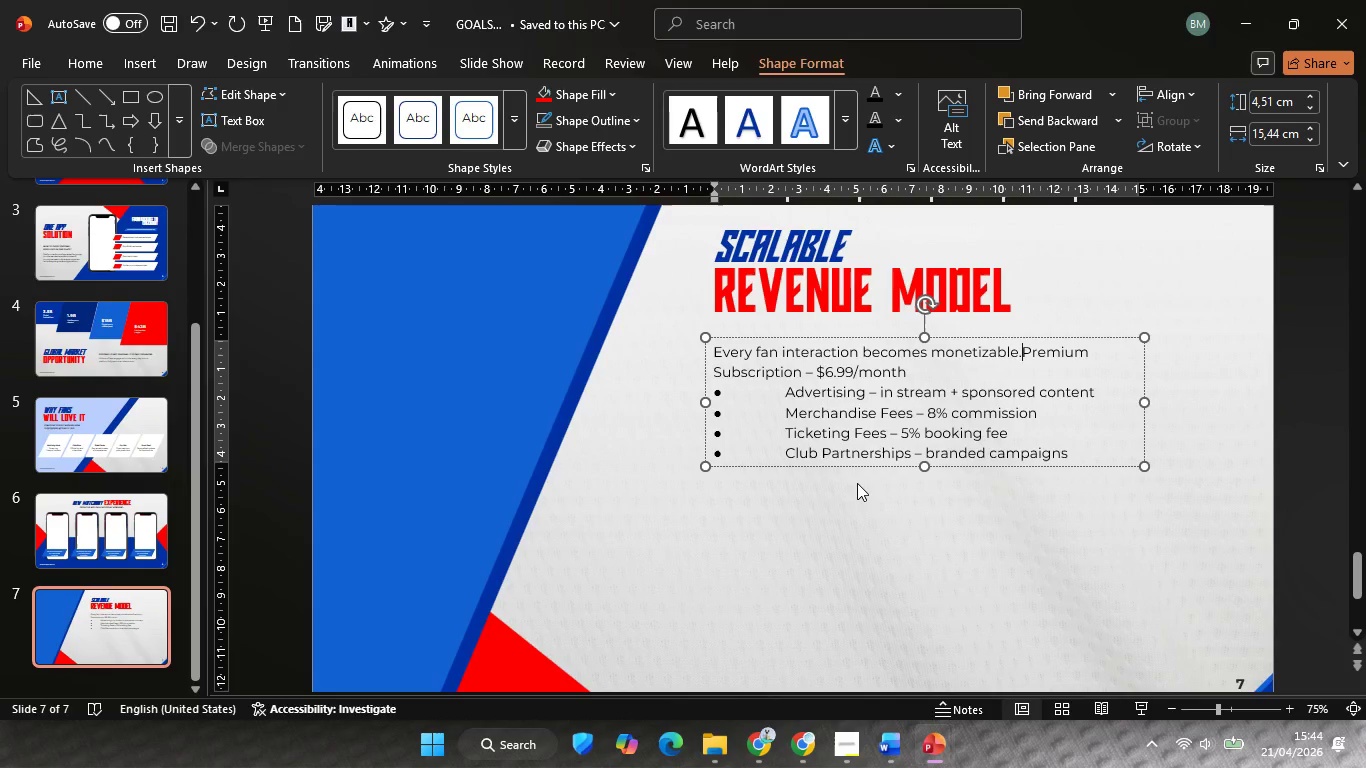 
key(Space)
 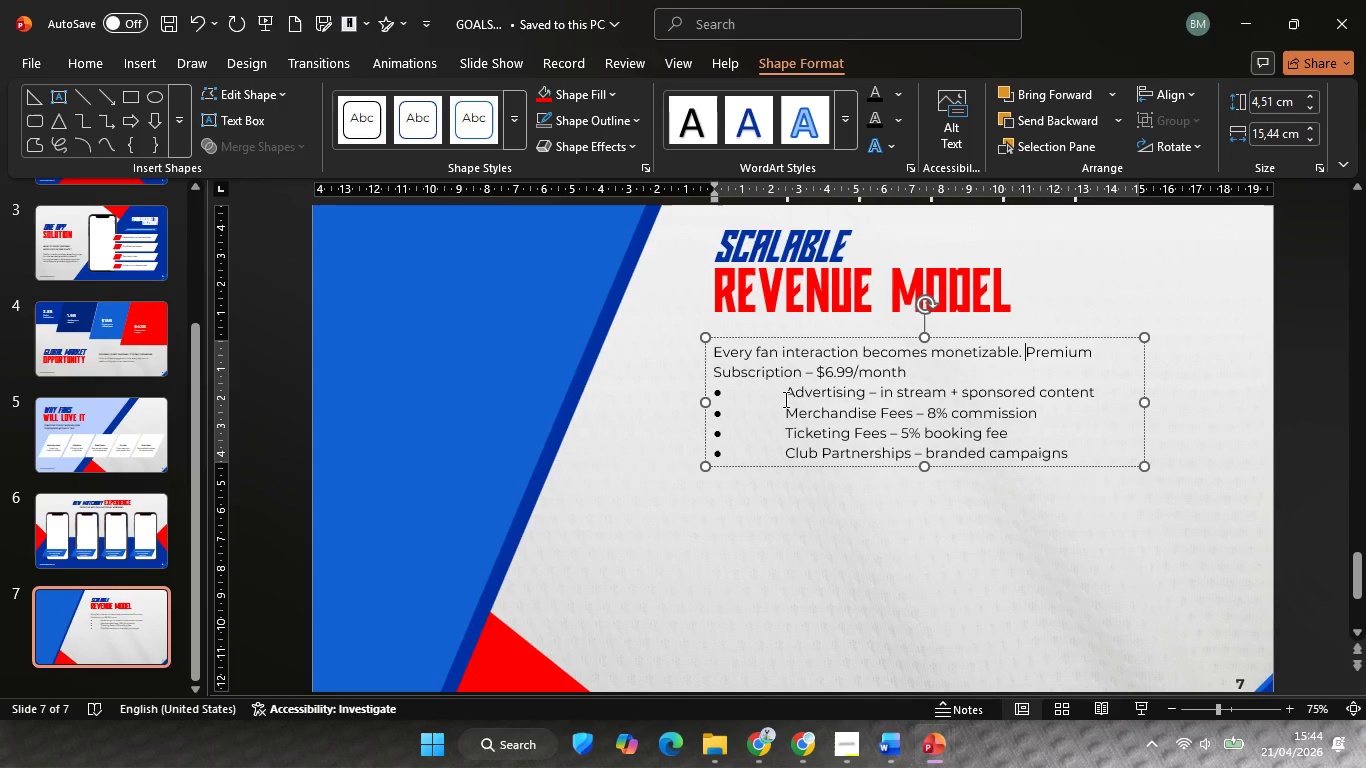 
left_click([784, 399])
 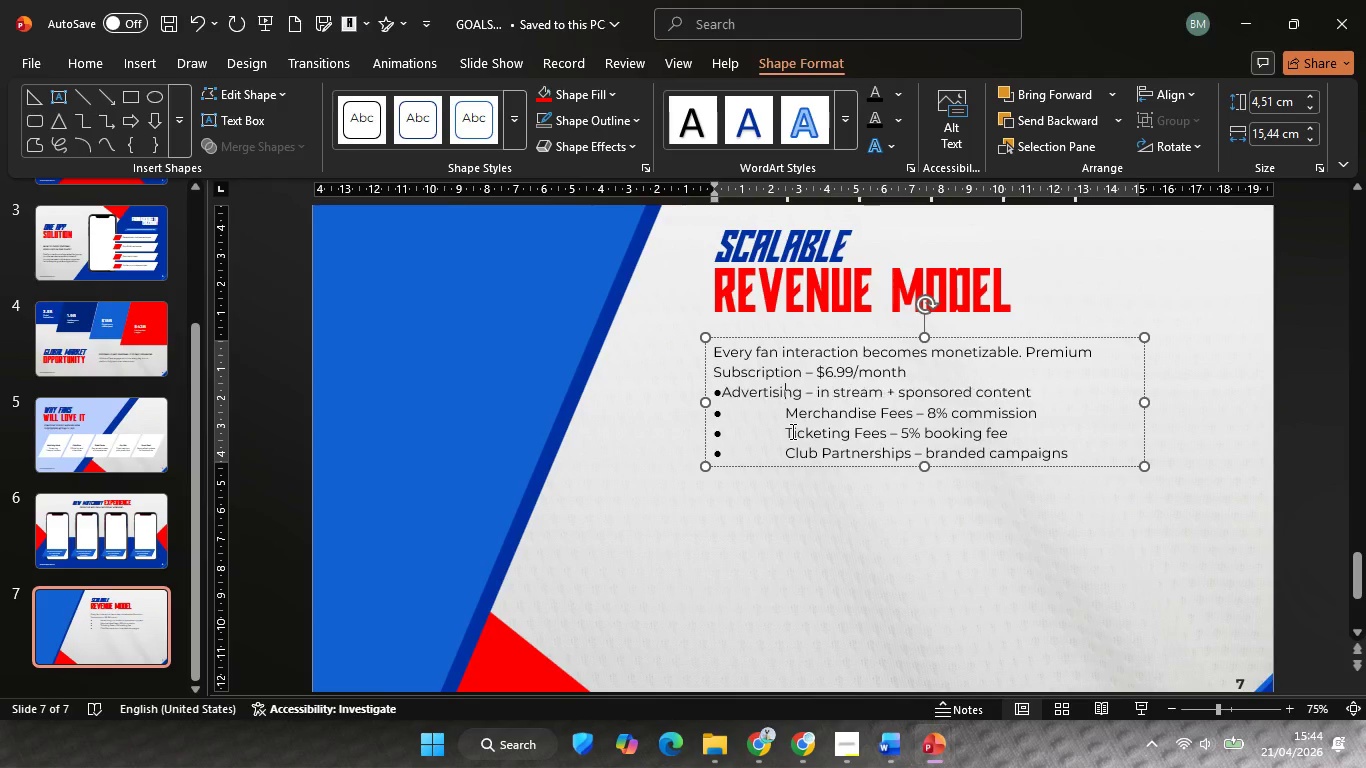 
key(Backspace)
 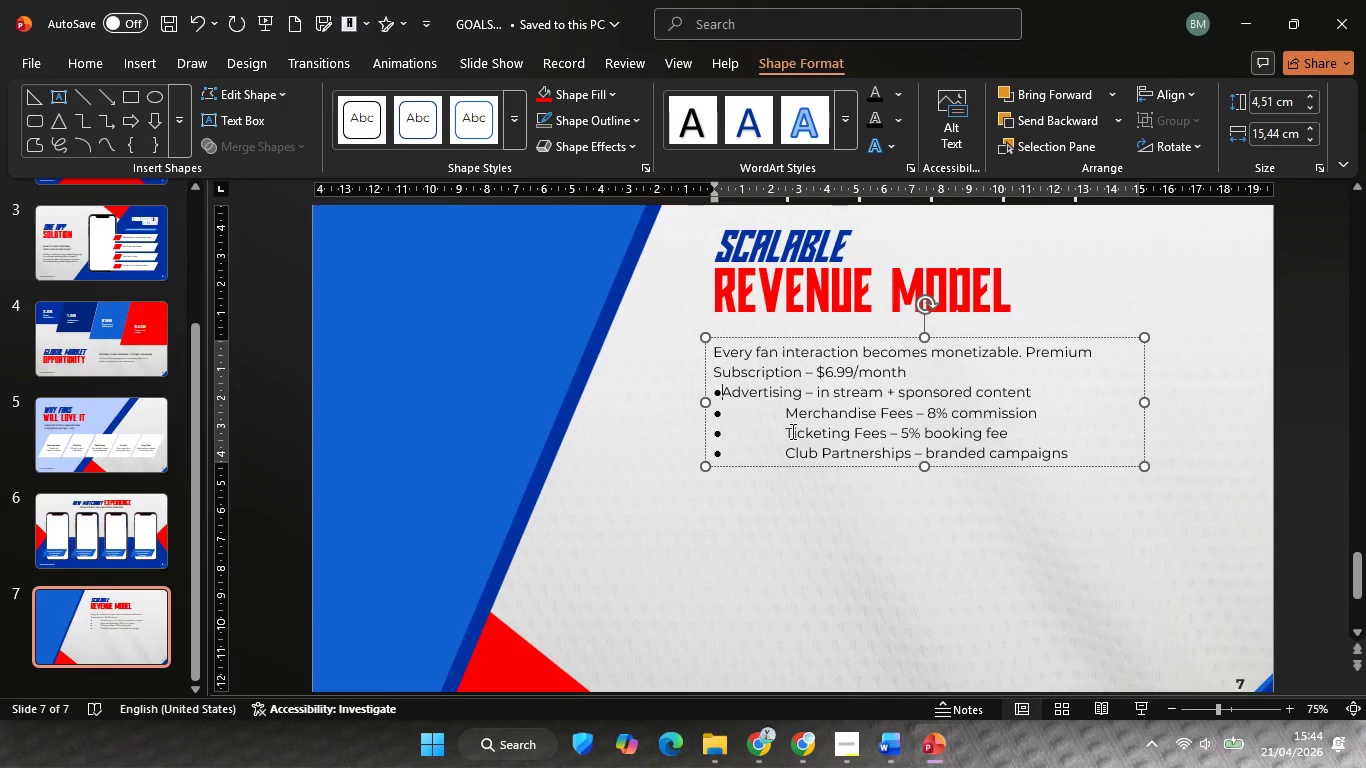 
key(Backspace)
 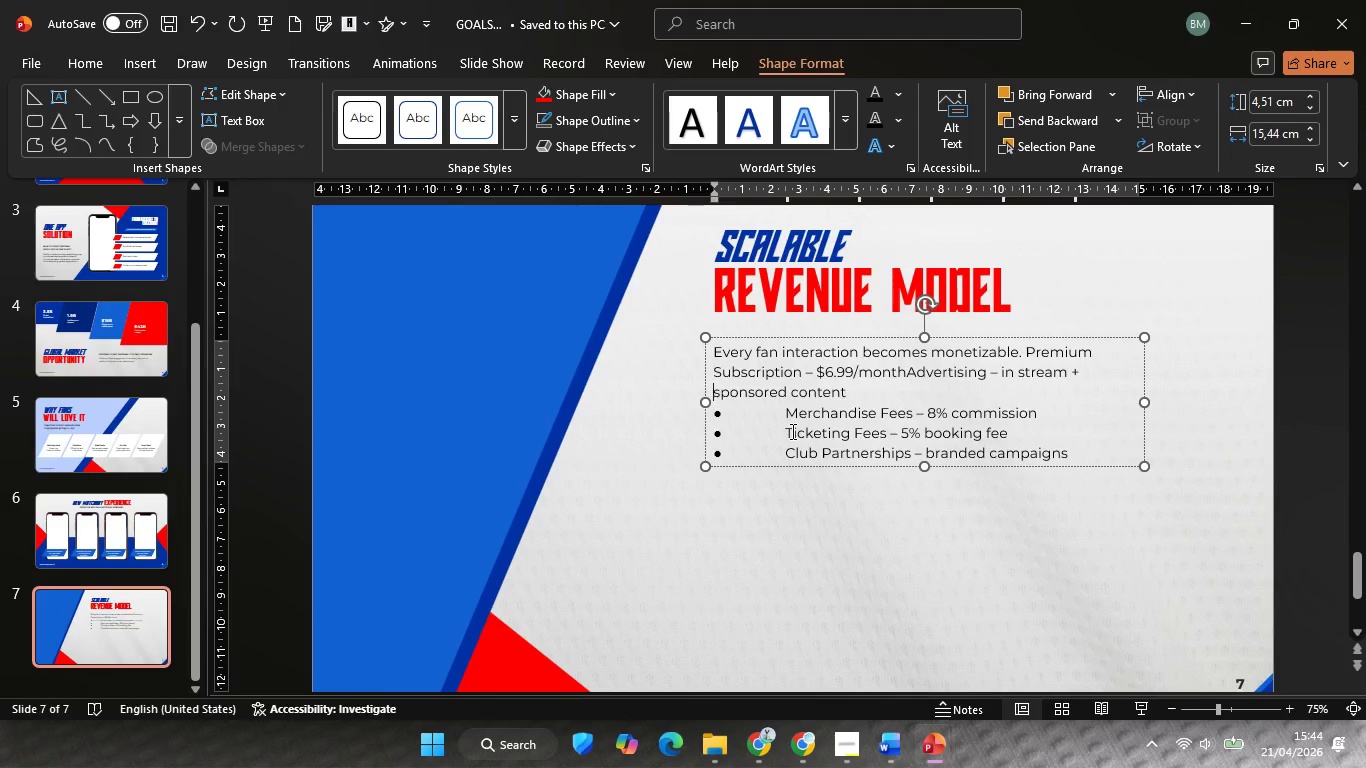 
key(Backspace)
 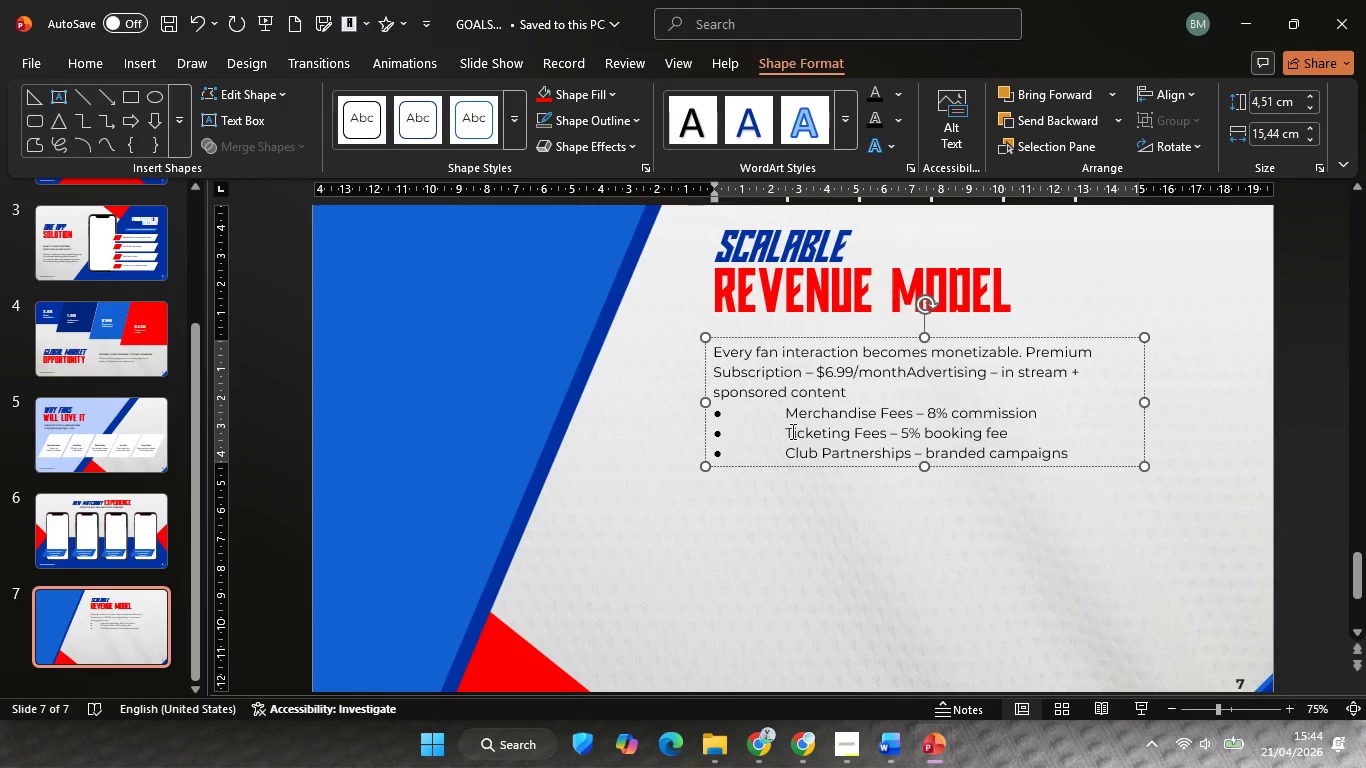 
key(Comma)
 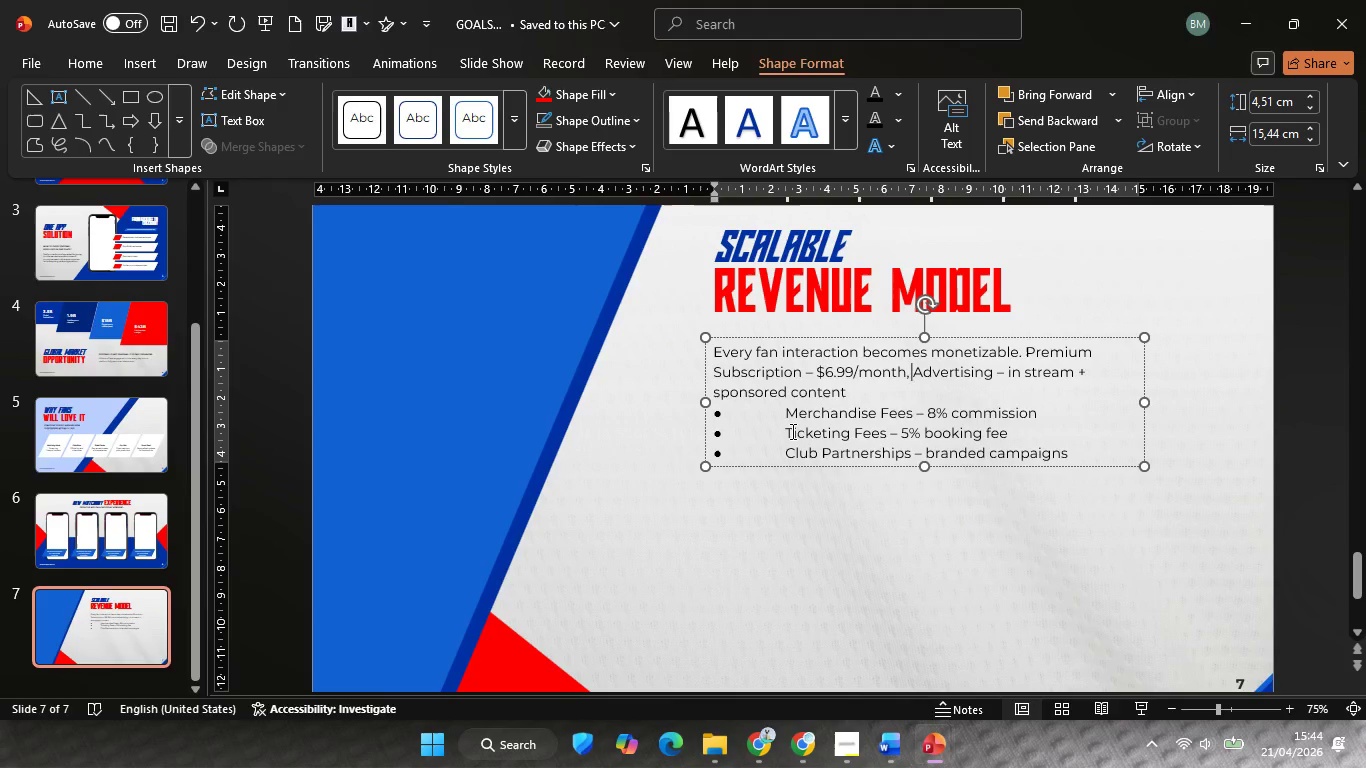 
key(Space)
 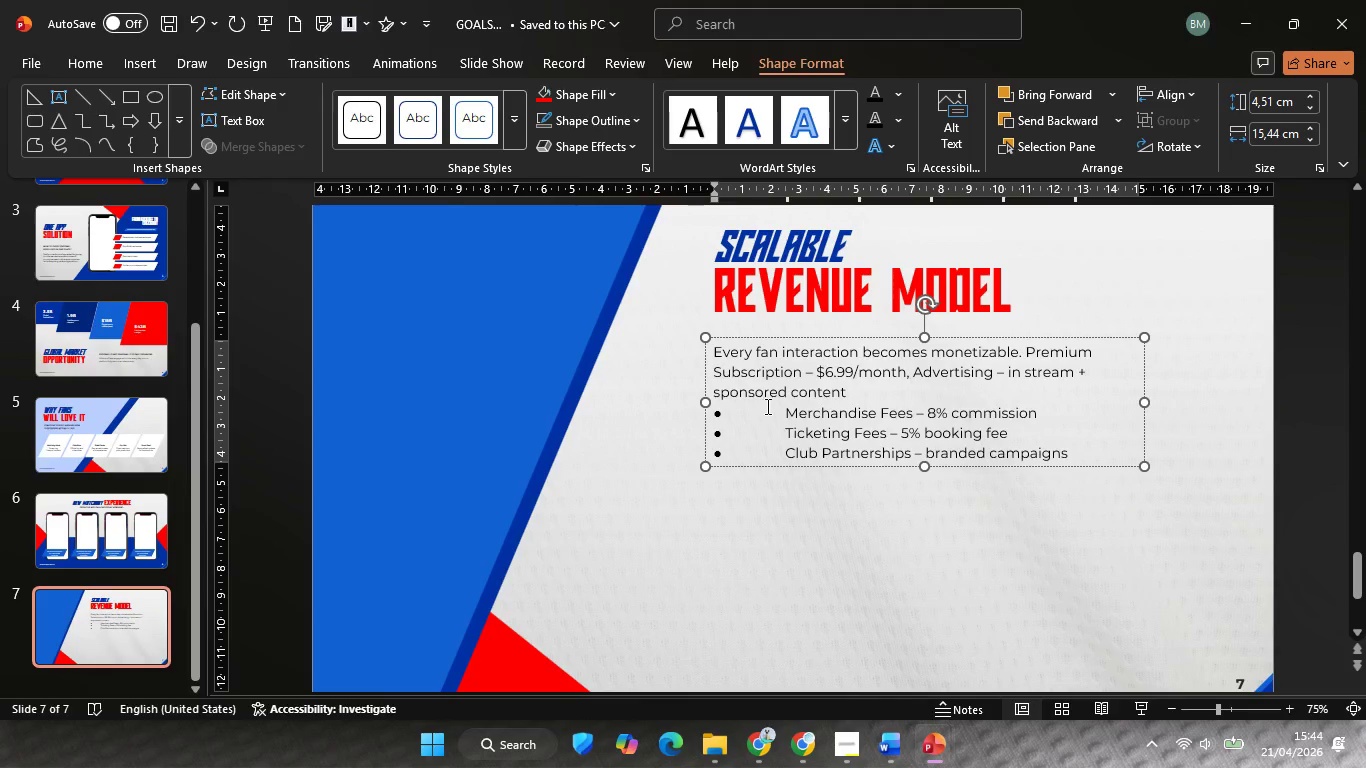 
left_click([766, 406])
 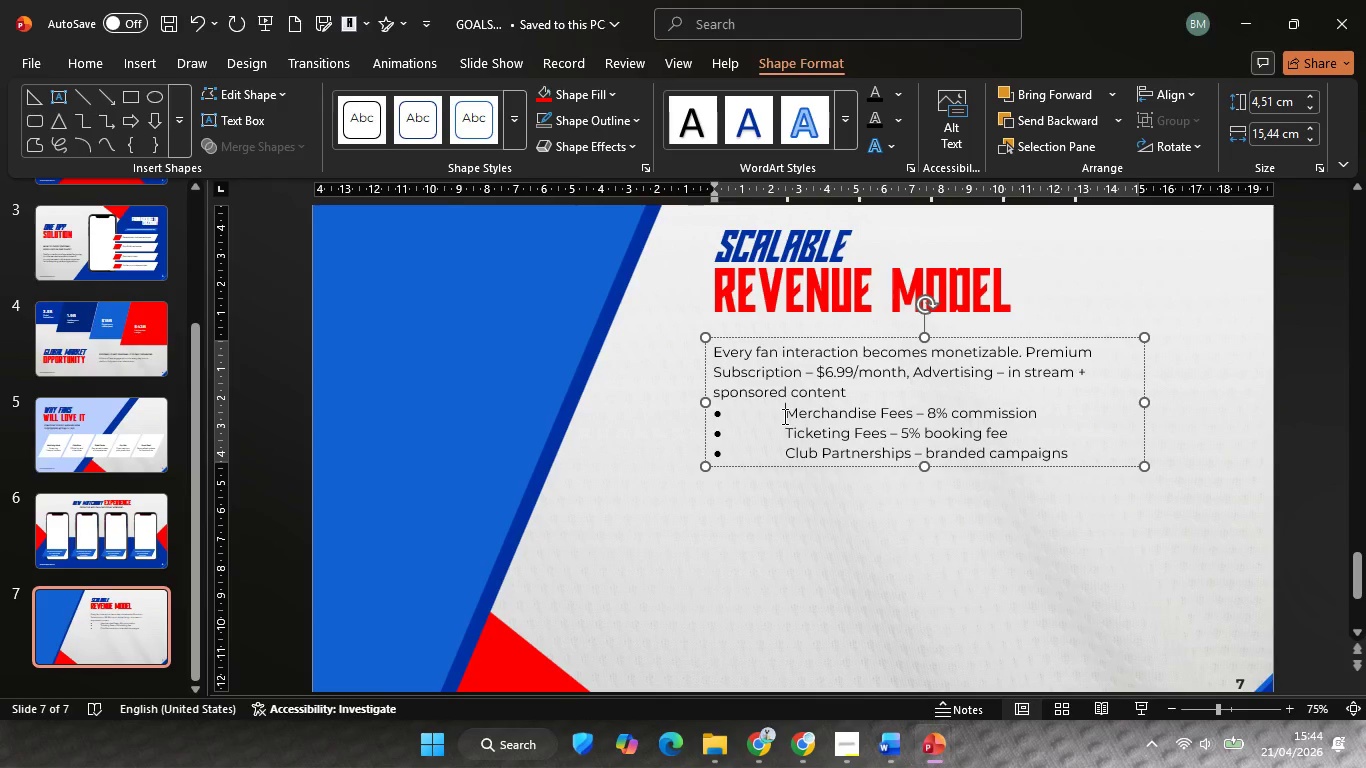 
key(Backspace)
 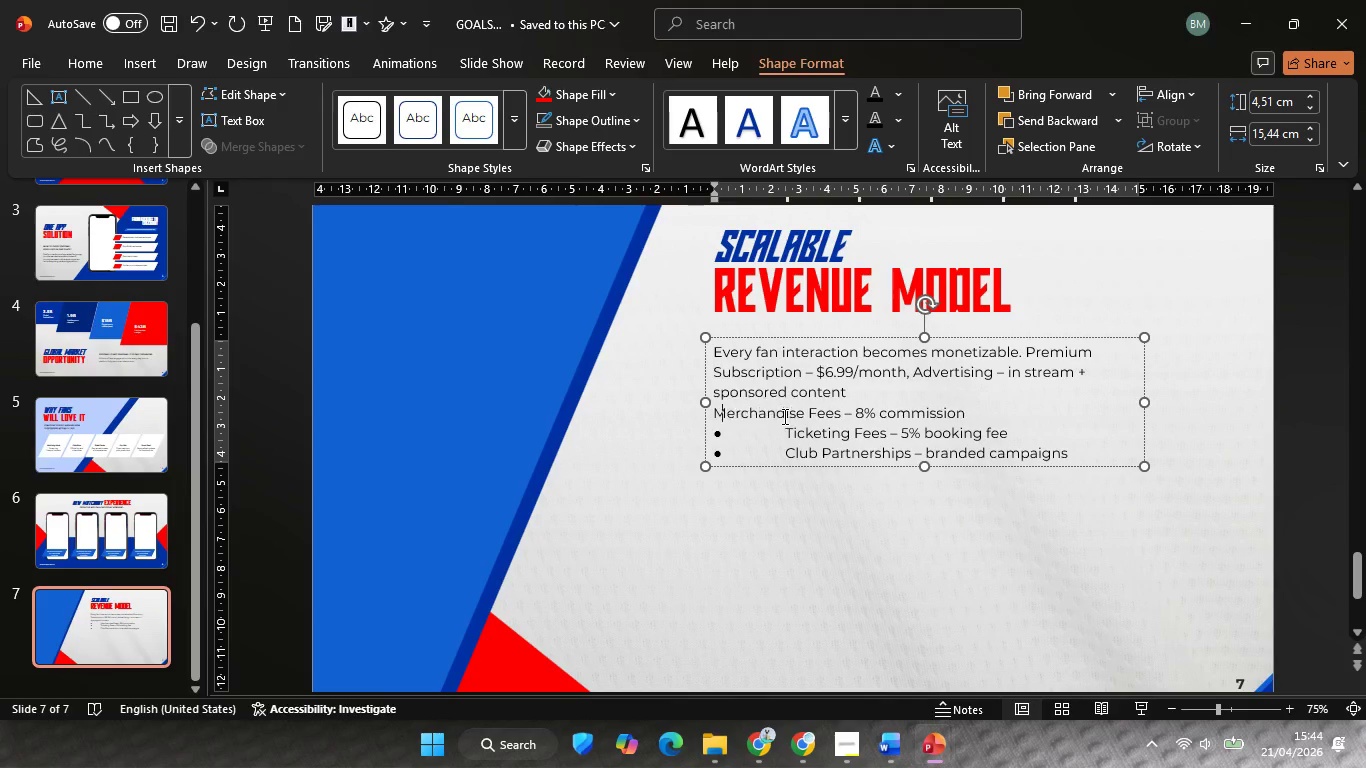 
key(Backspace)
 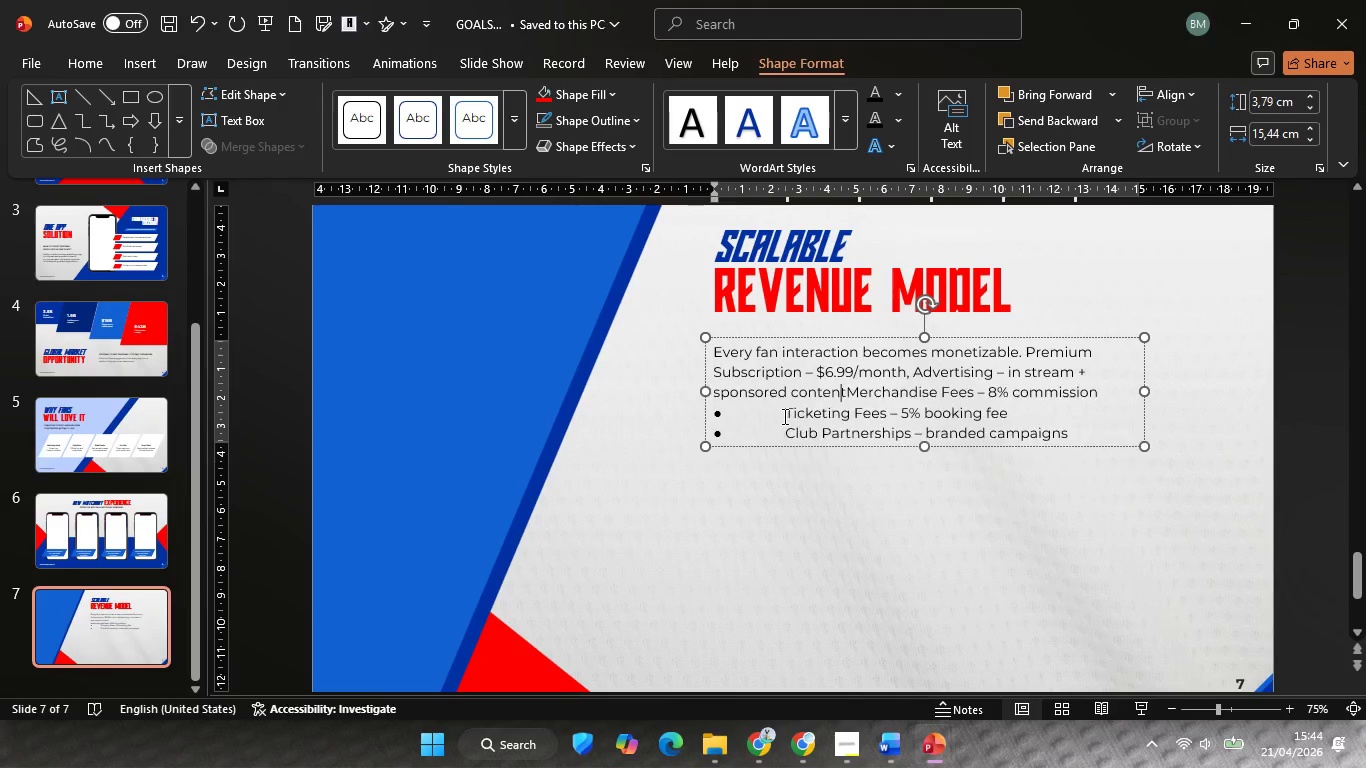 
key(Backspace)
 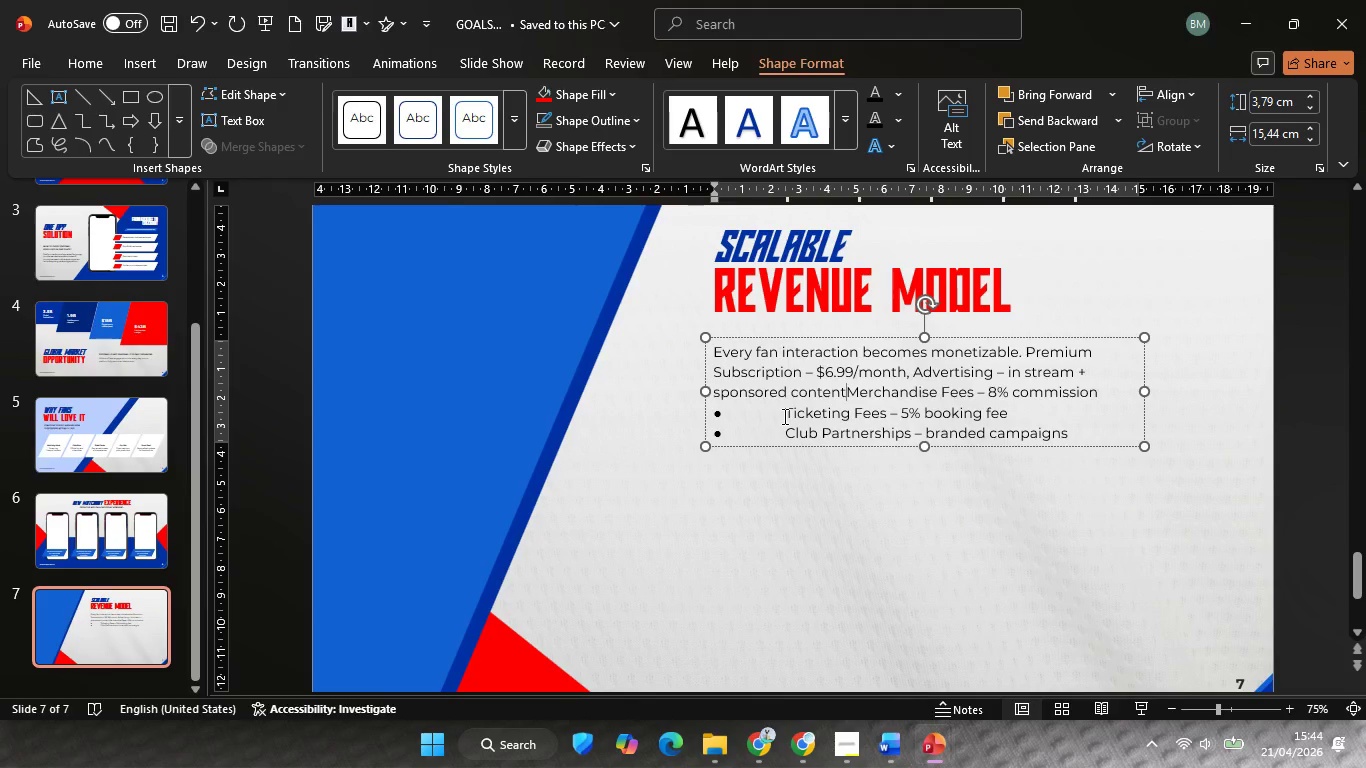 
key(Period)
 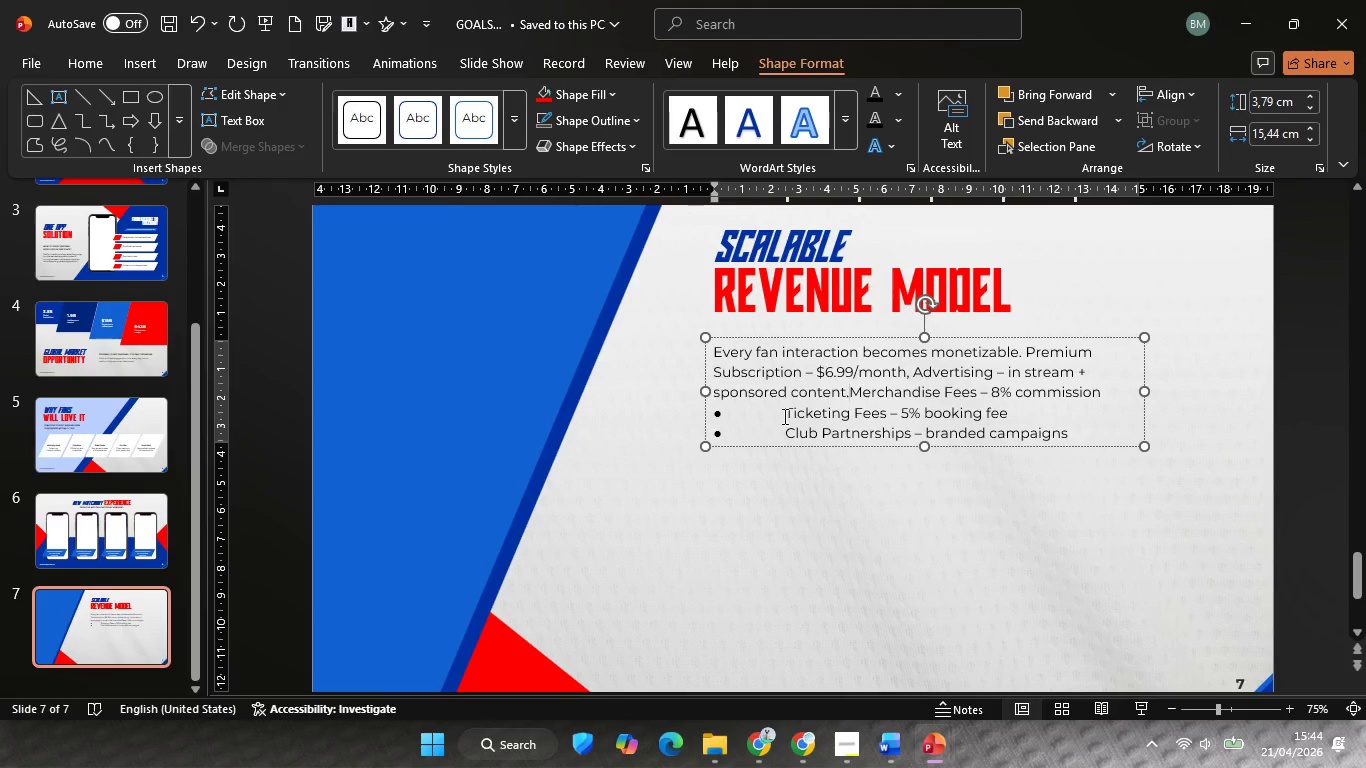 
key(Backspace)
 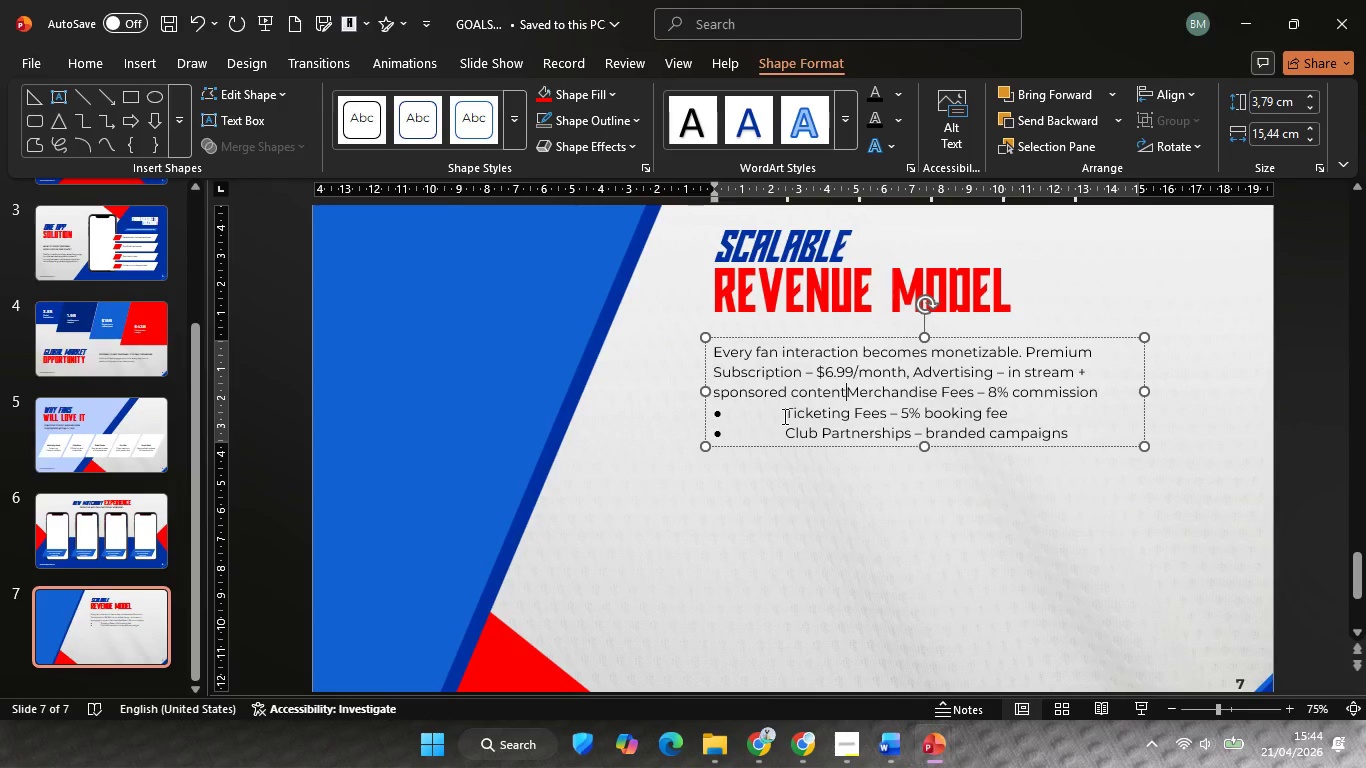 
key(Comma)
 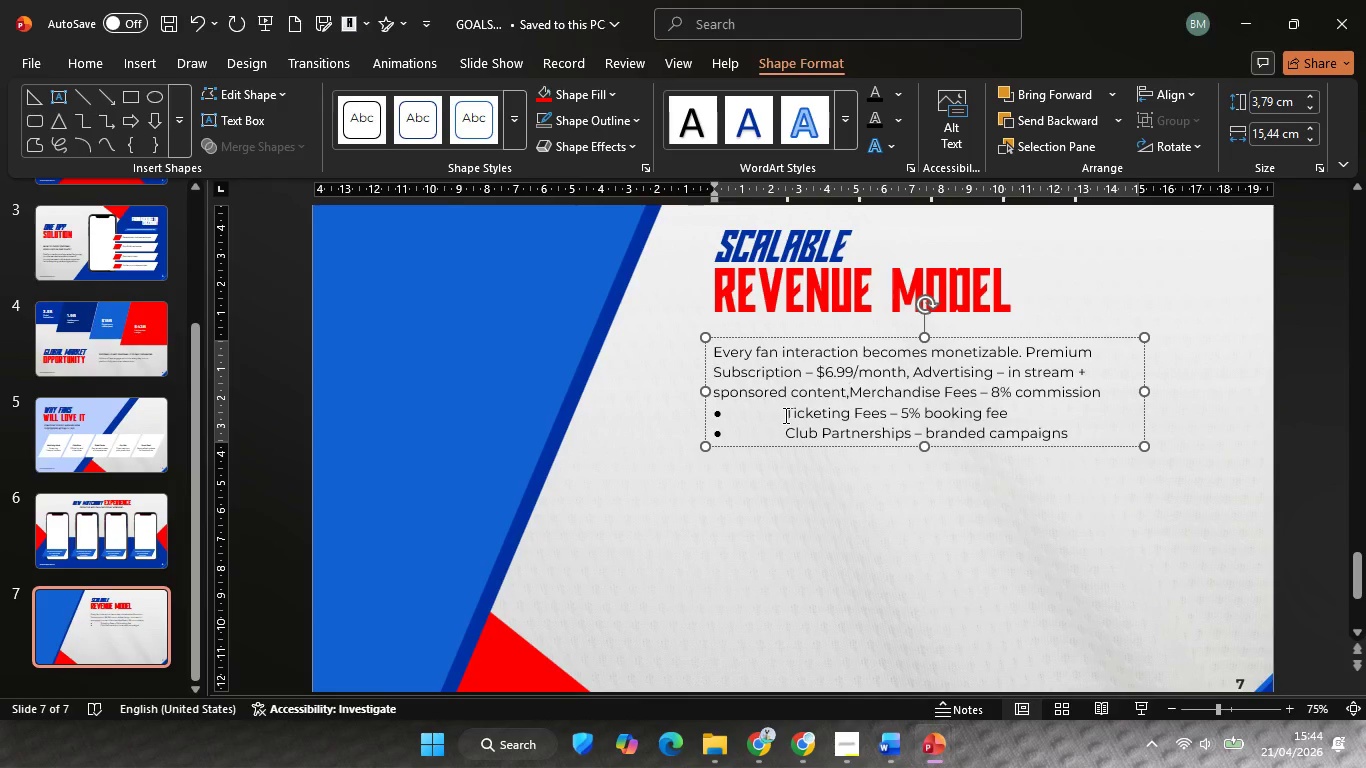 
key(Space)
 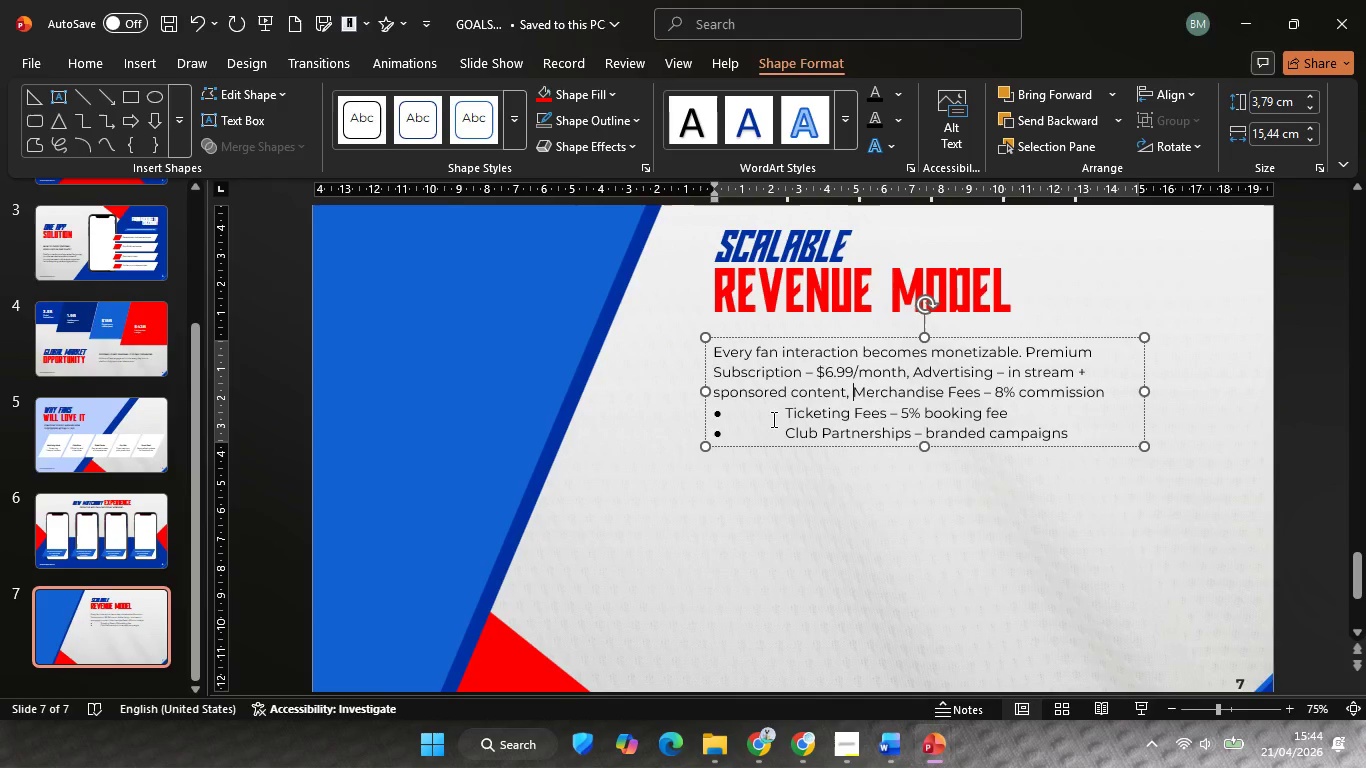 
left_click([772, 419])
 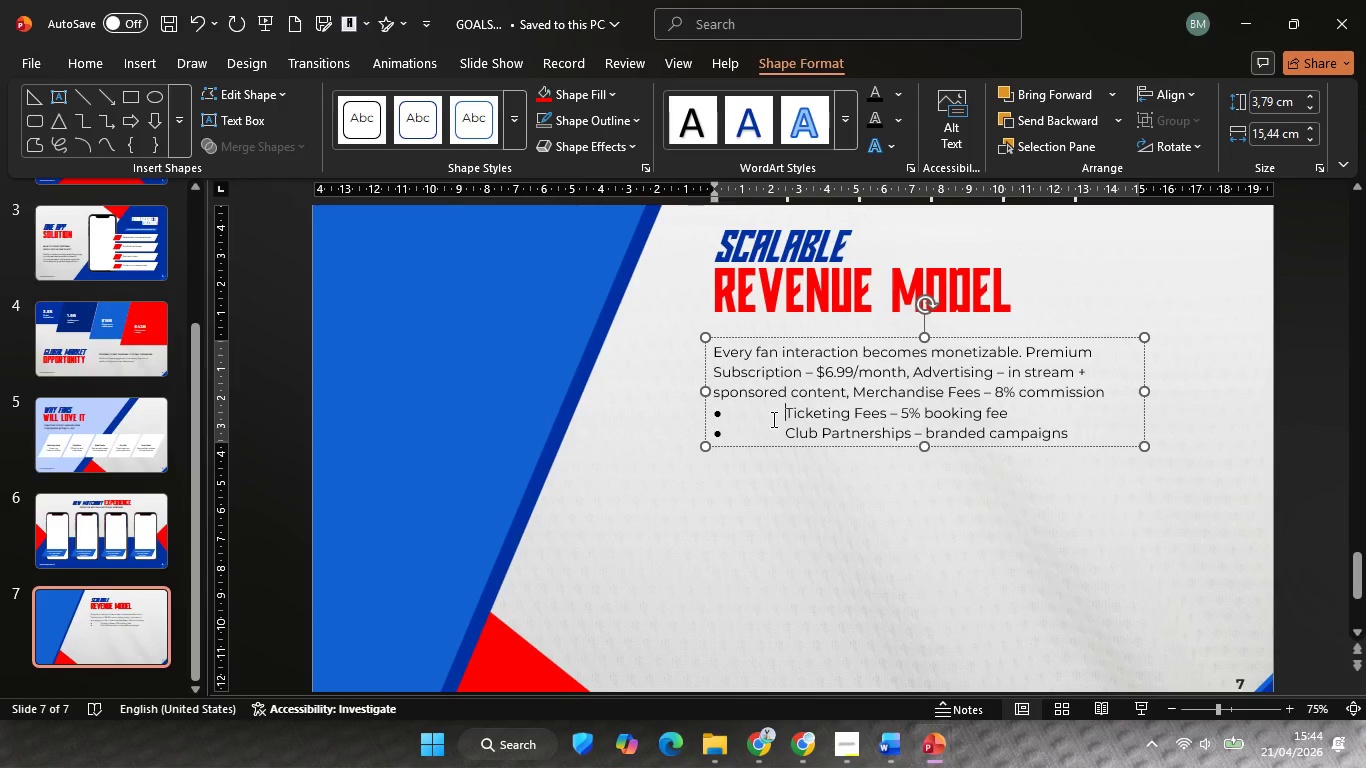 
key(Backspace)
 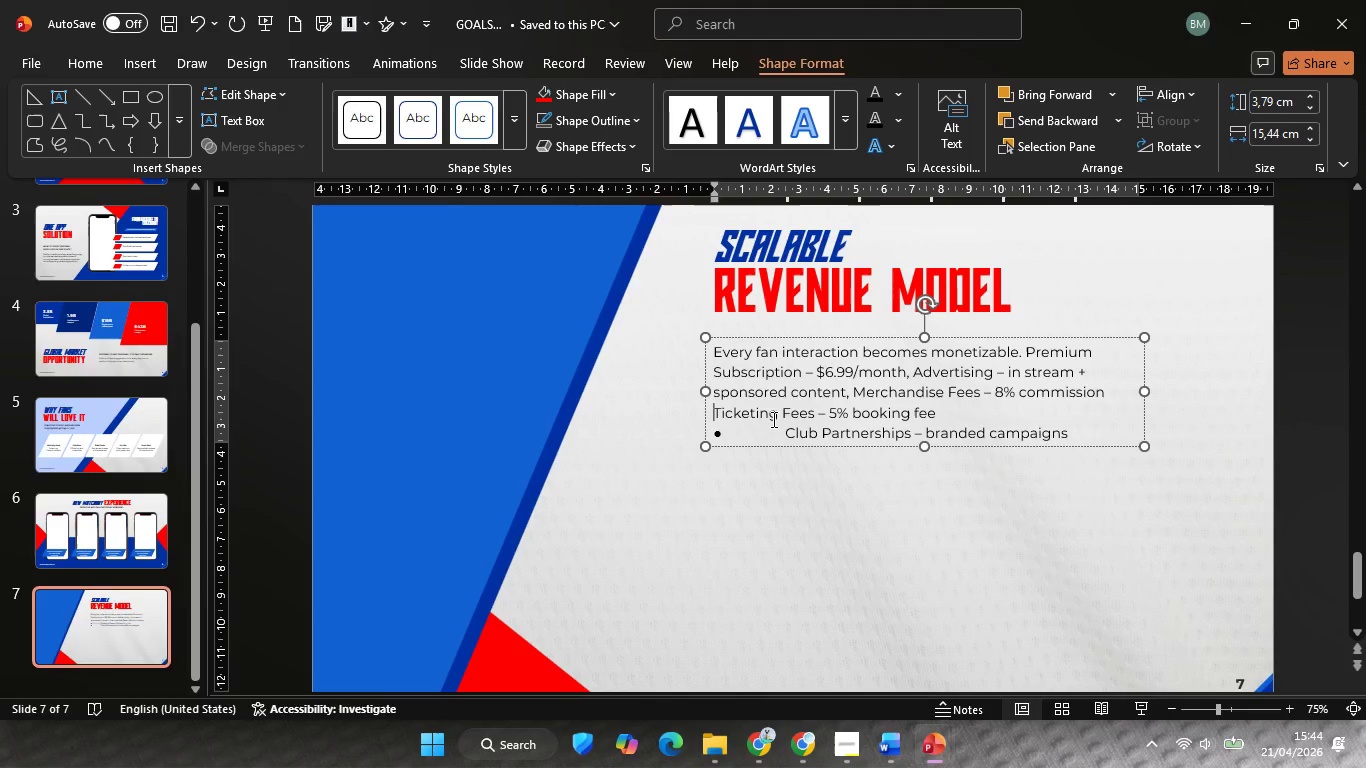 
key(Backspace)
 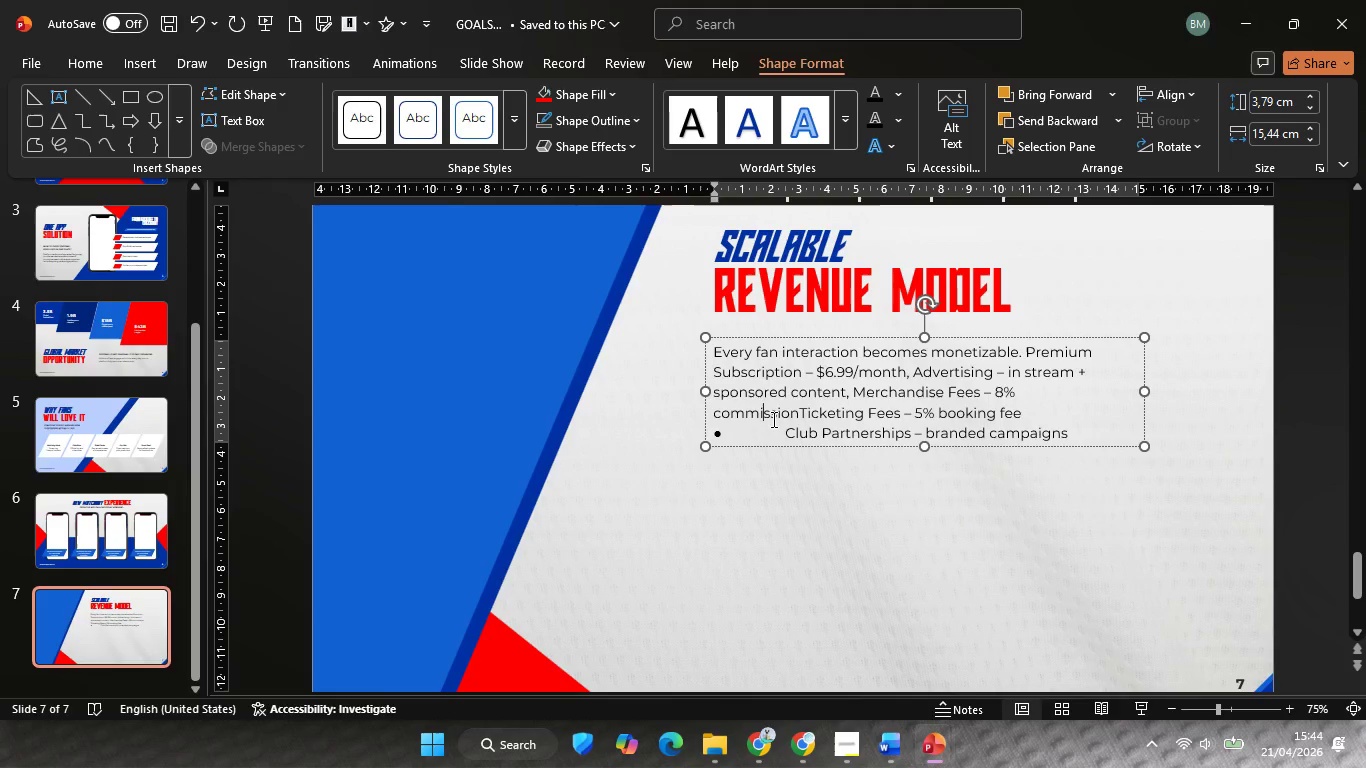 
key(Backspace)
 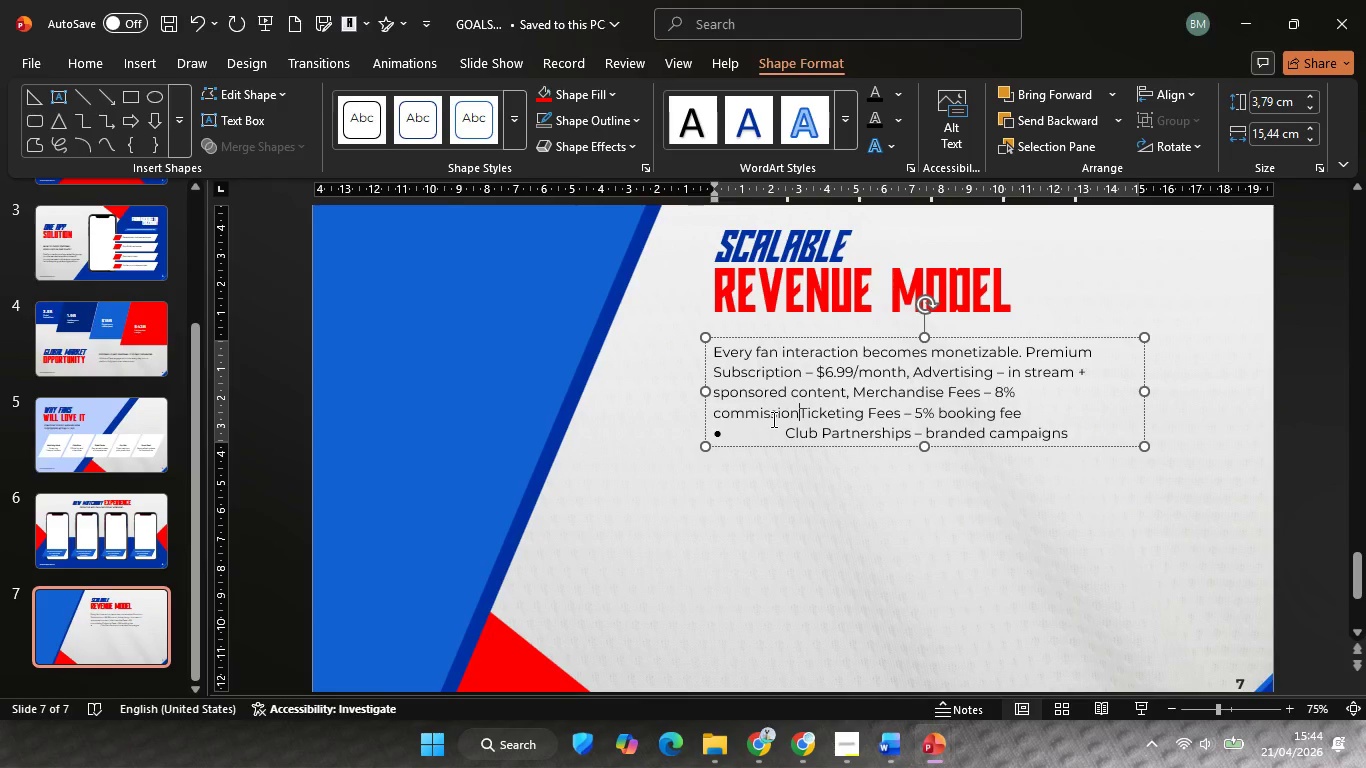 
key(Comma)
 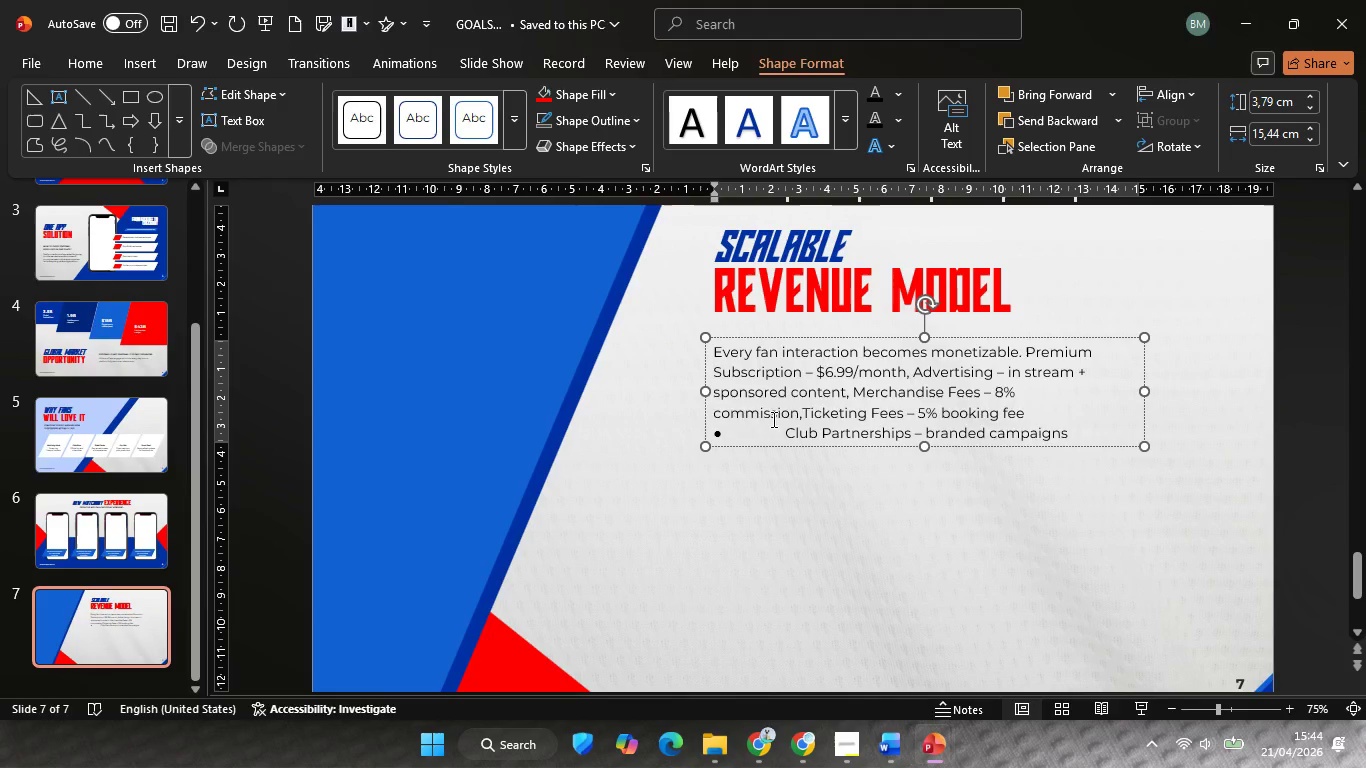 
key(Space)
 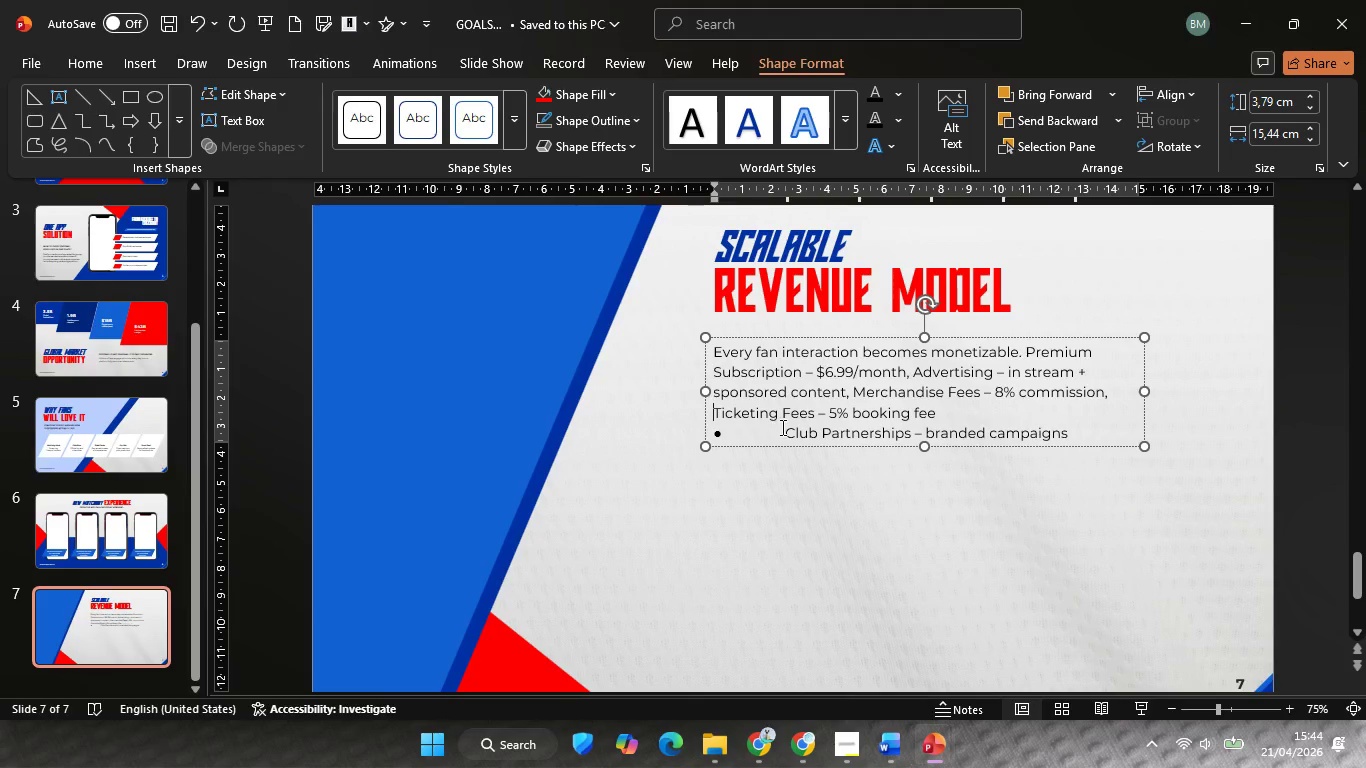 
left_click([781, 427])
 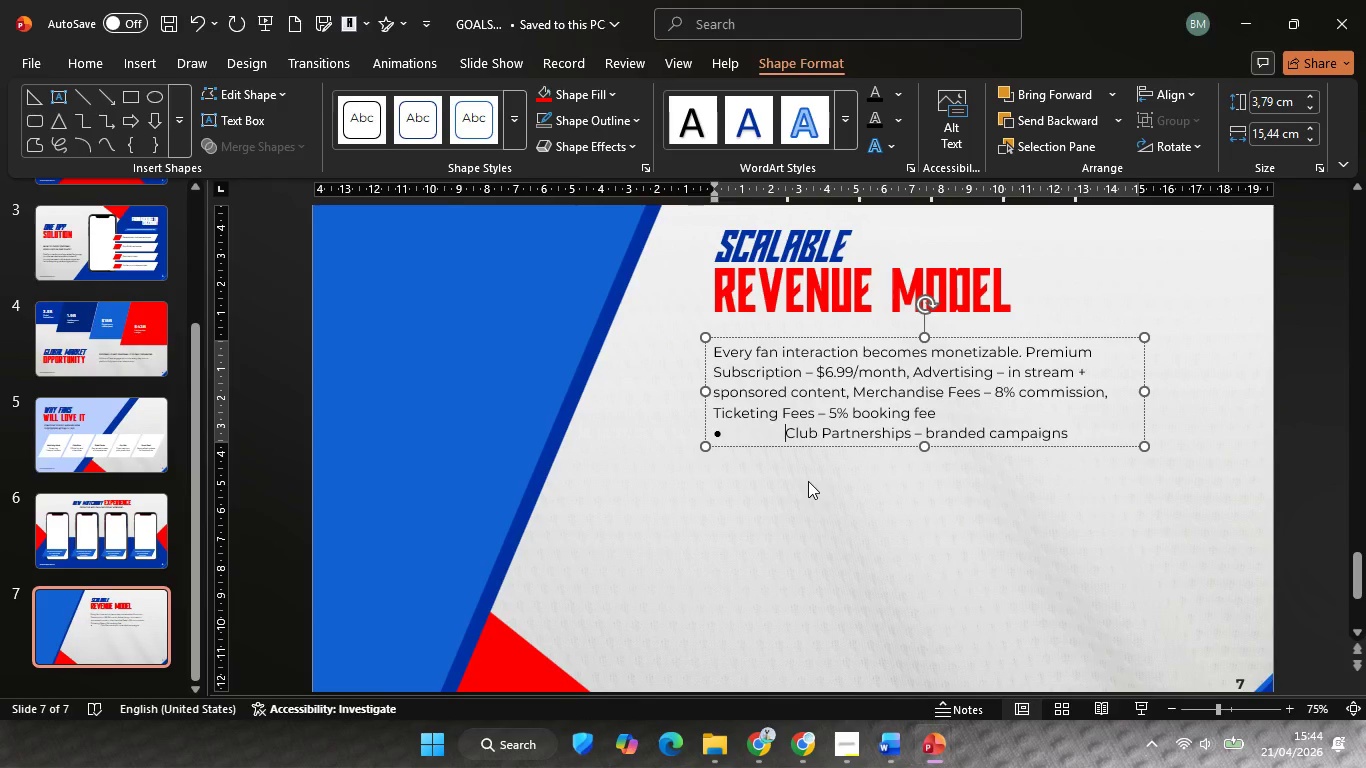 
key(Backspace)
 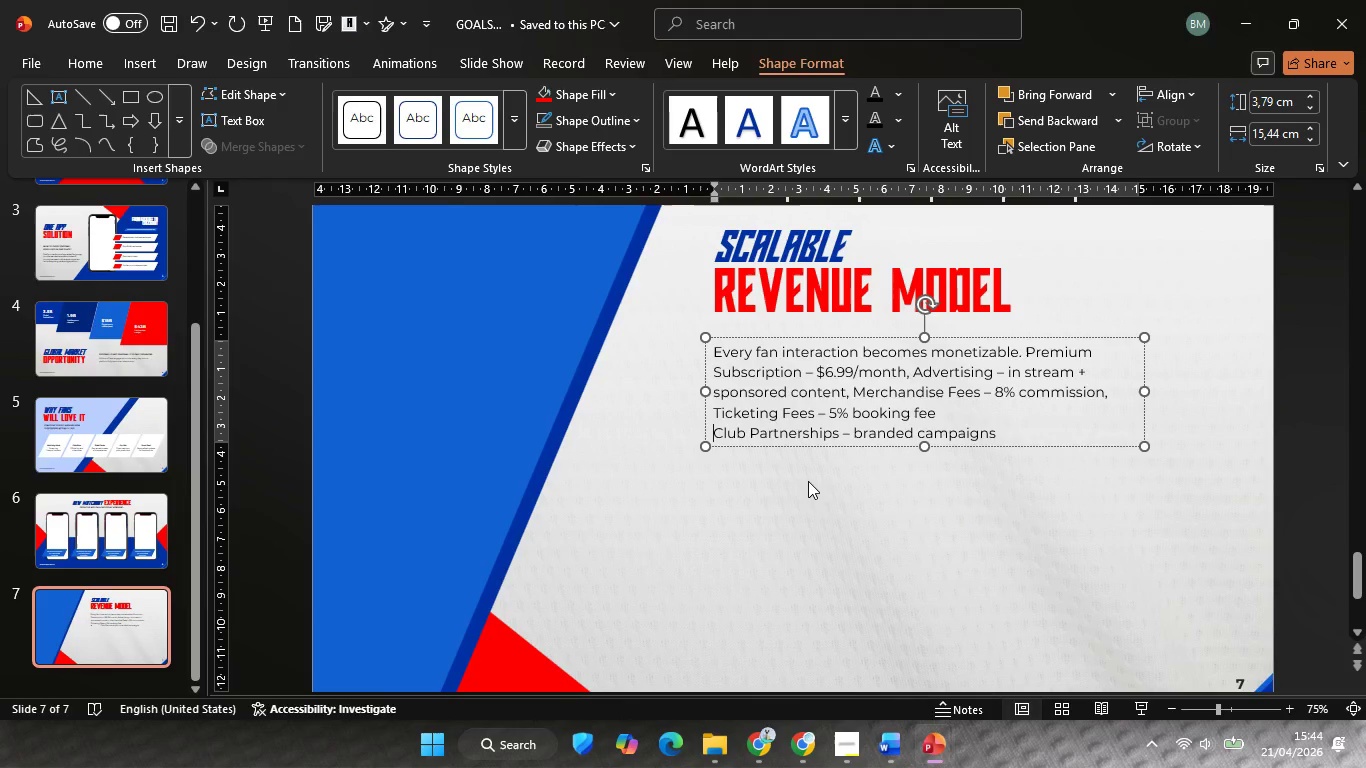 
key(Backspace)
 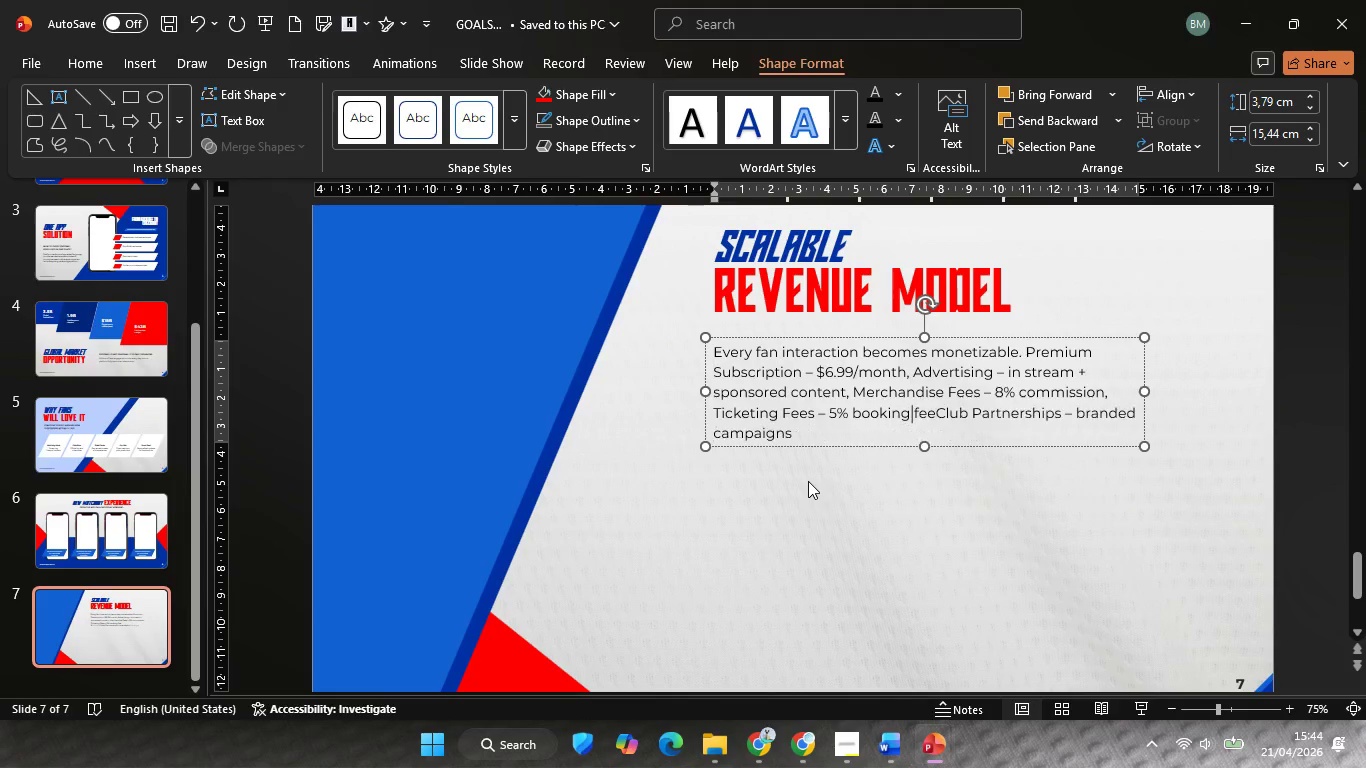 
key(Backspace)
 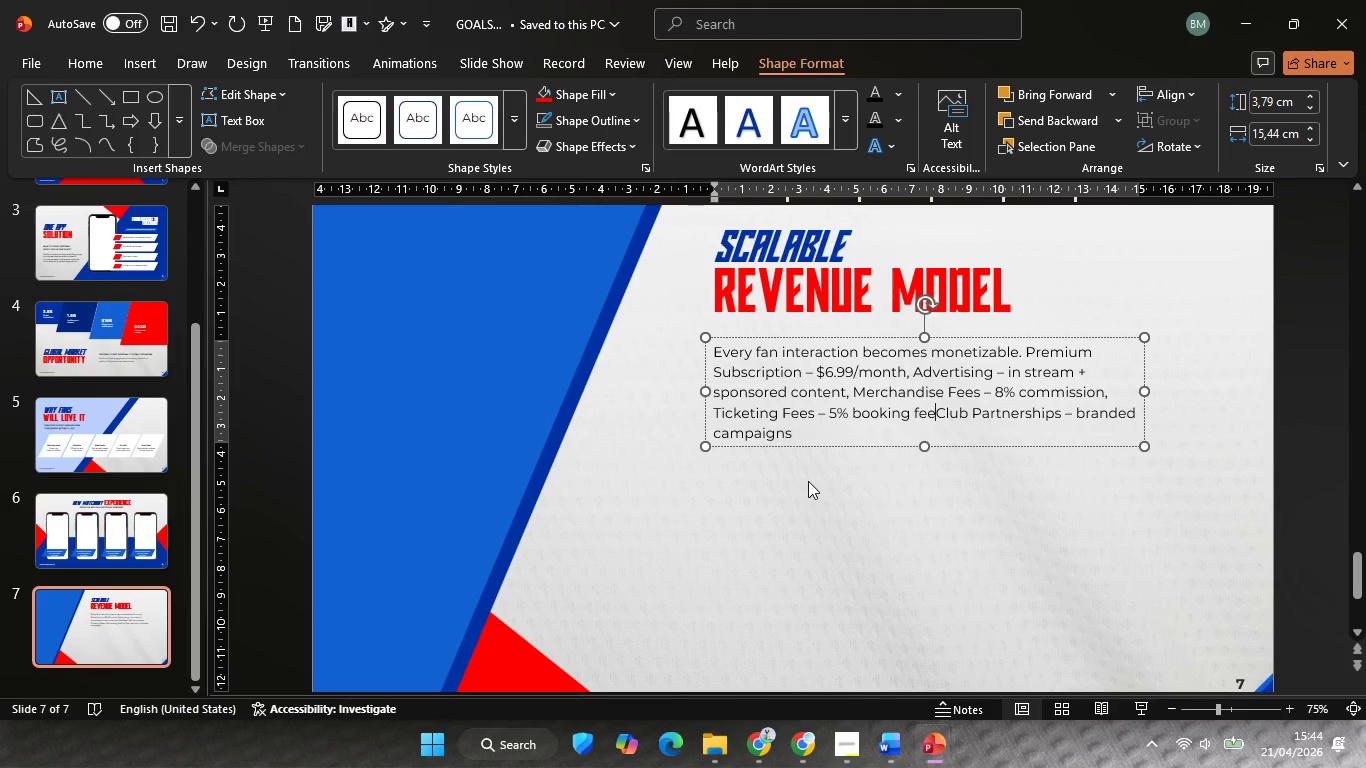 
key(Comma)
 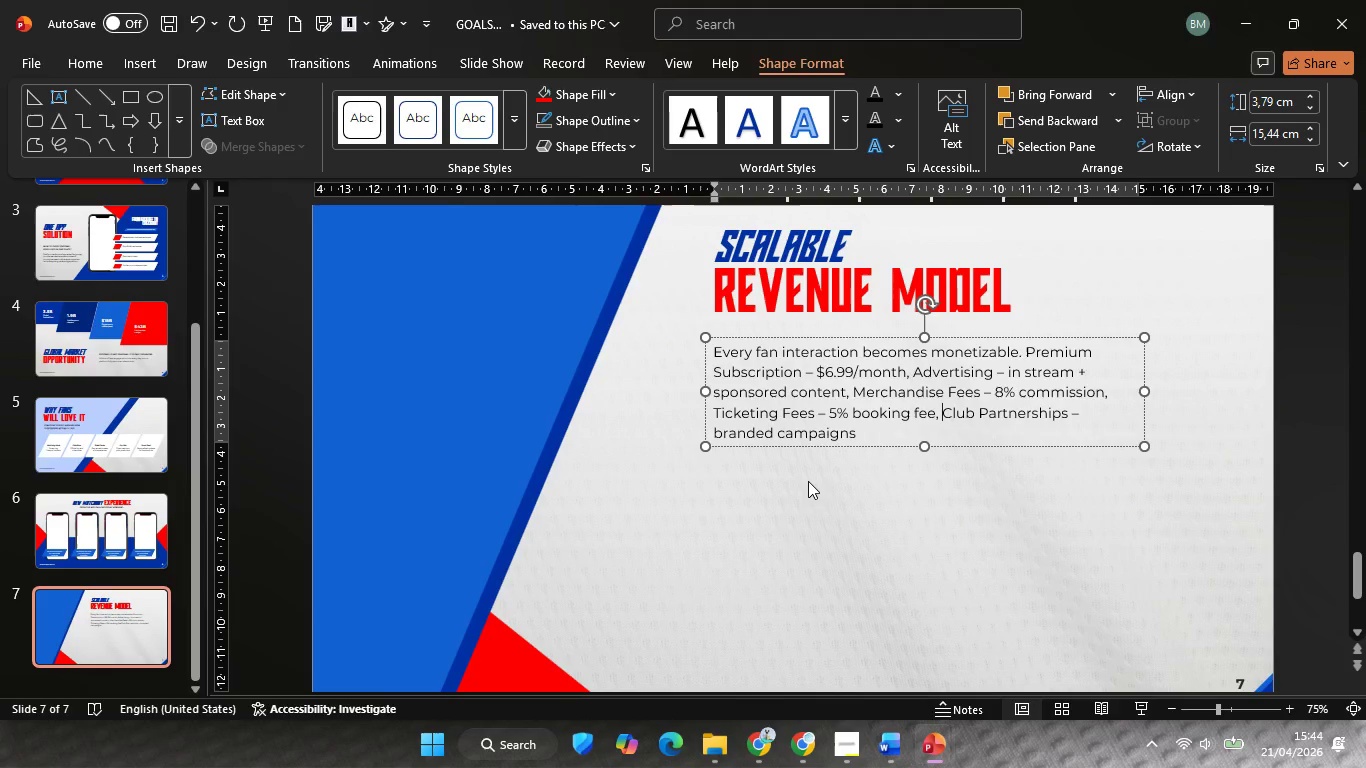 
key(Space)
 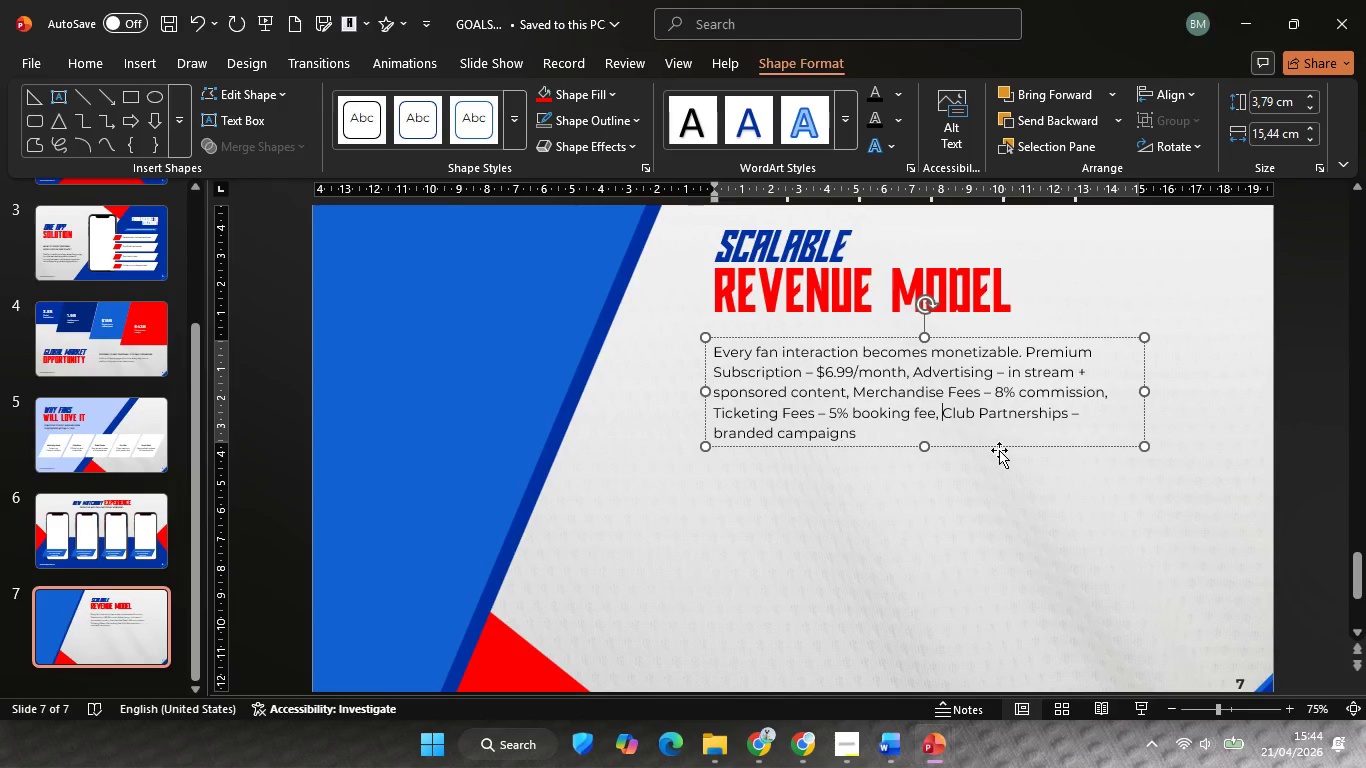 
left_click([1077, 475])
 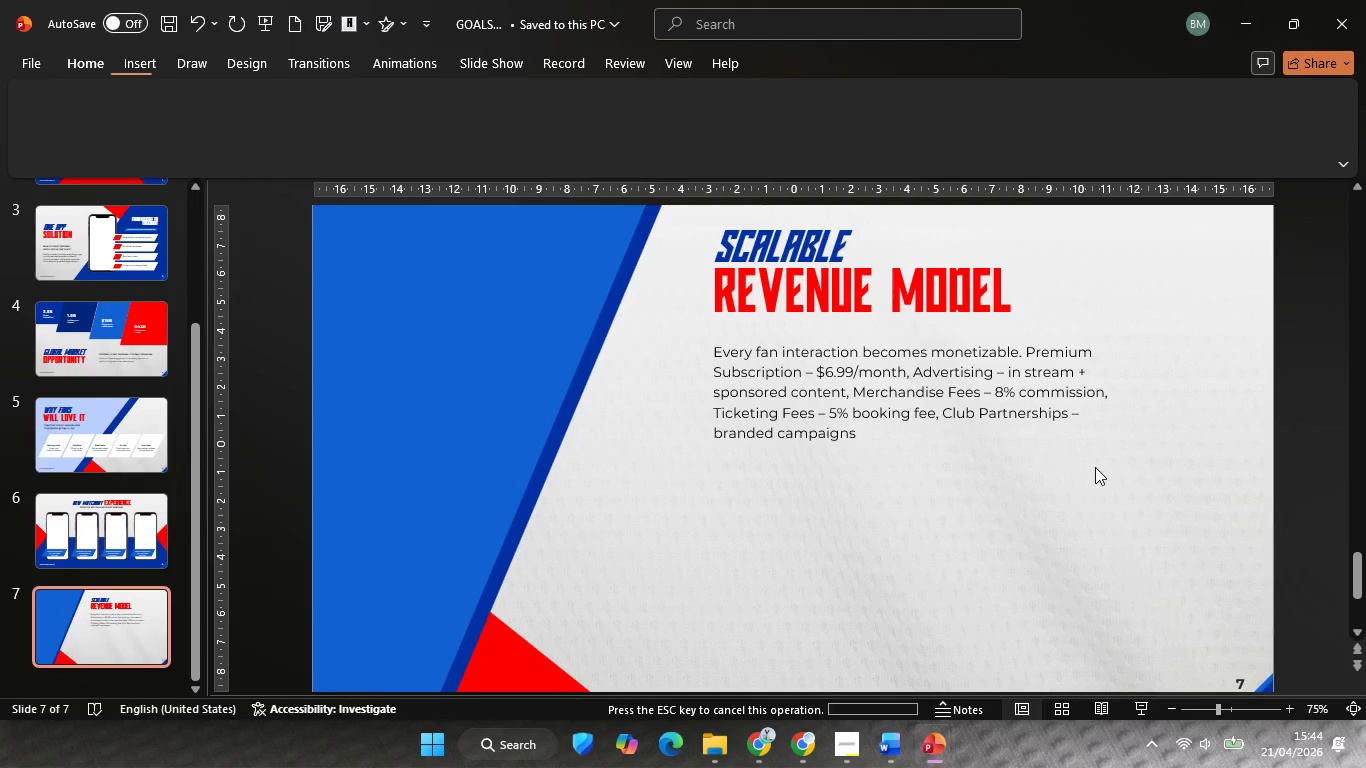 
key(Control+ControlLeft)
 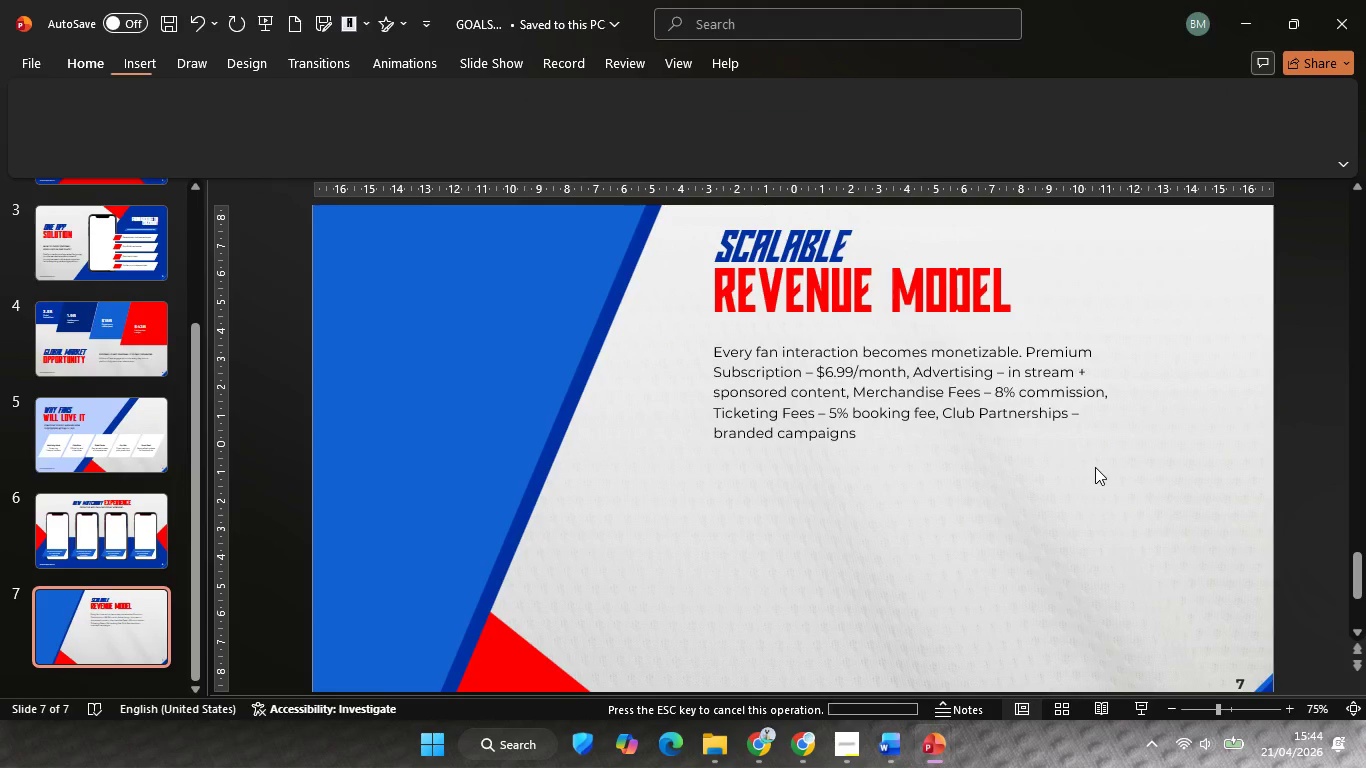 
scroll: coordinate [1099, 453], scroll_direction: down, amount: 1.0
 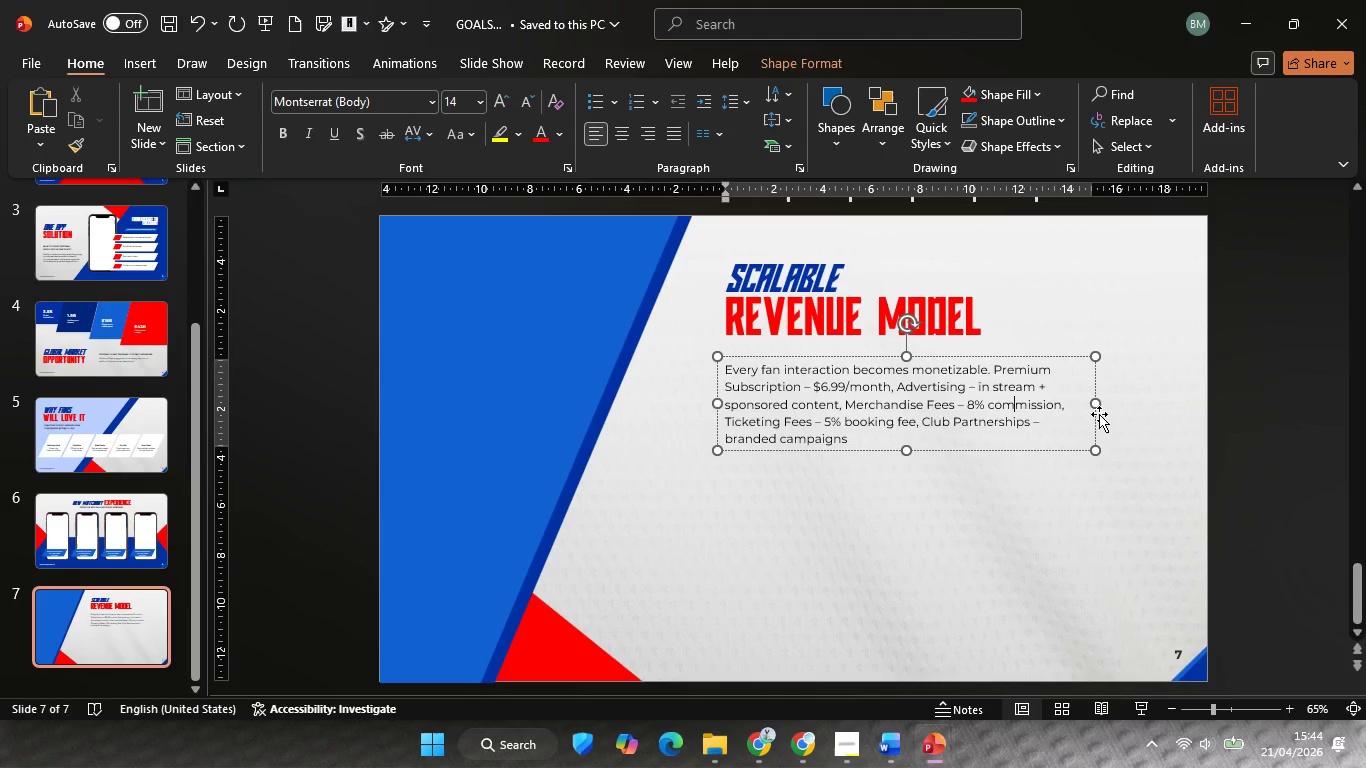 
hold_key(key=ShiftLeft, duration=1.53)
left_click_drag(start_coordinate=[1098, 400], to_coordinate=[1122, 400])
 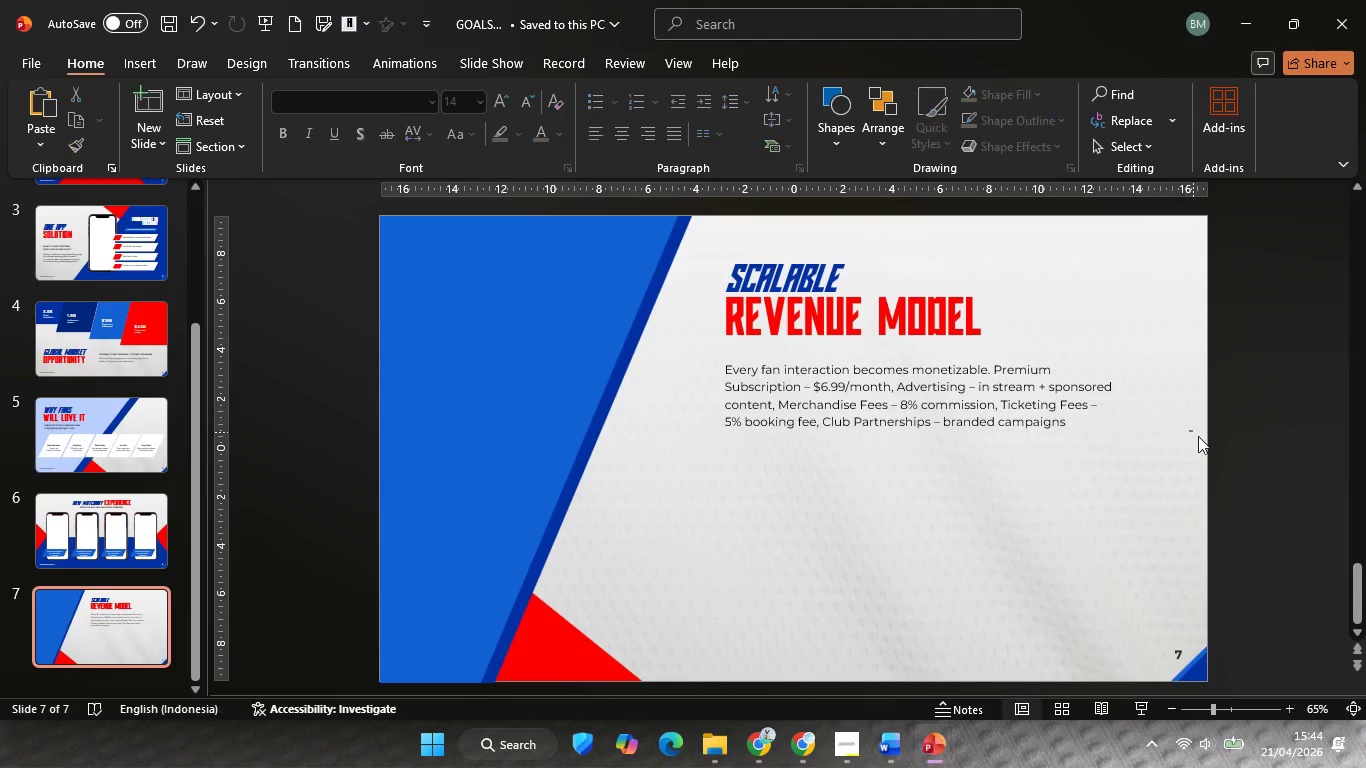 
left_click_drag(start_coordinate=[1190, 431], to_coordinate=[1199, 437])
 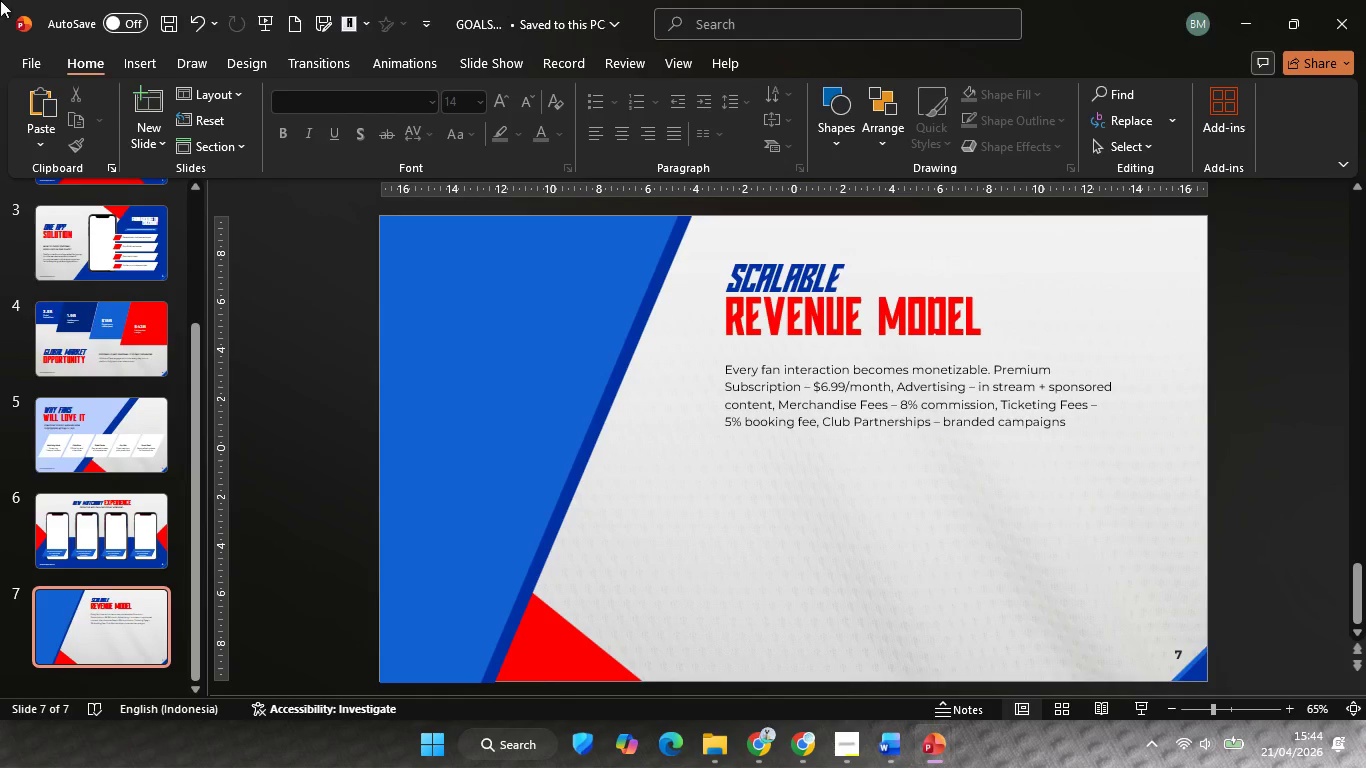 
wait(5.16)
 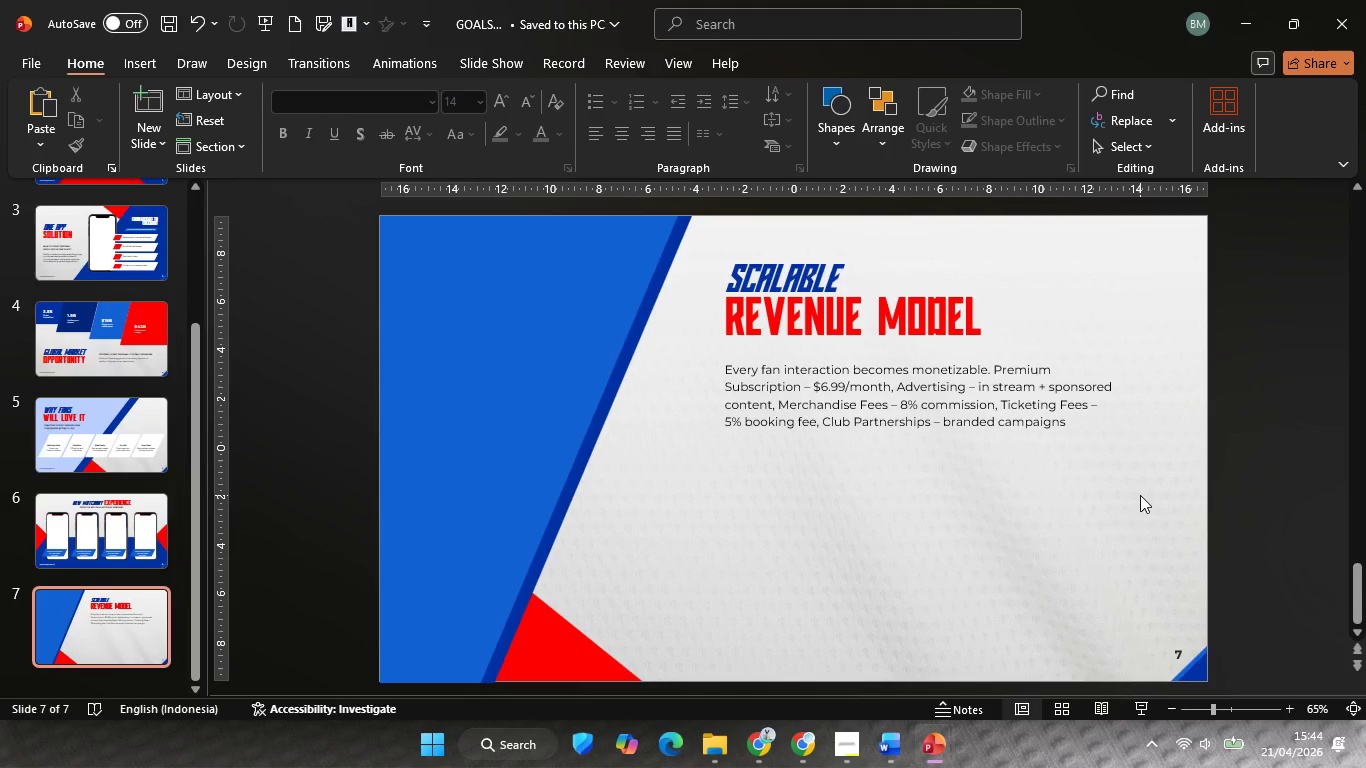 
left_click([1187, 520])
 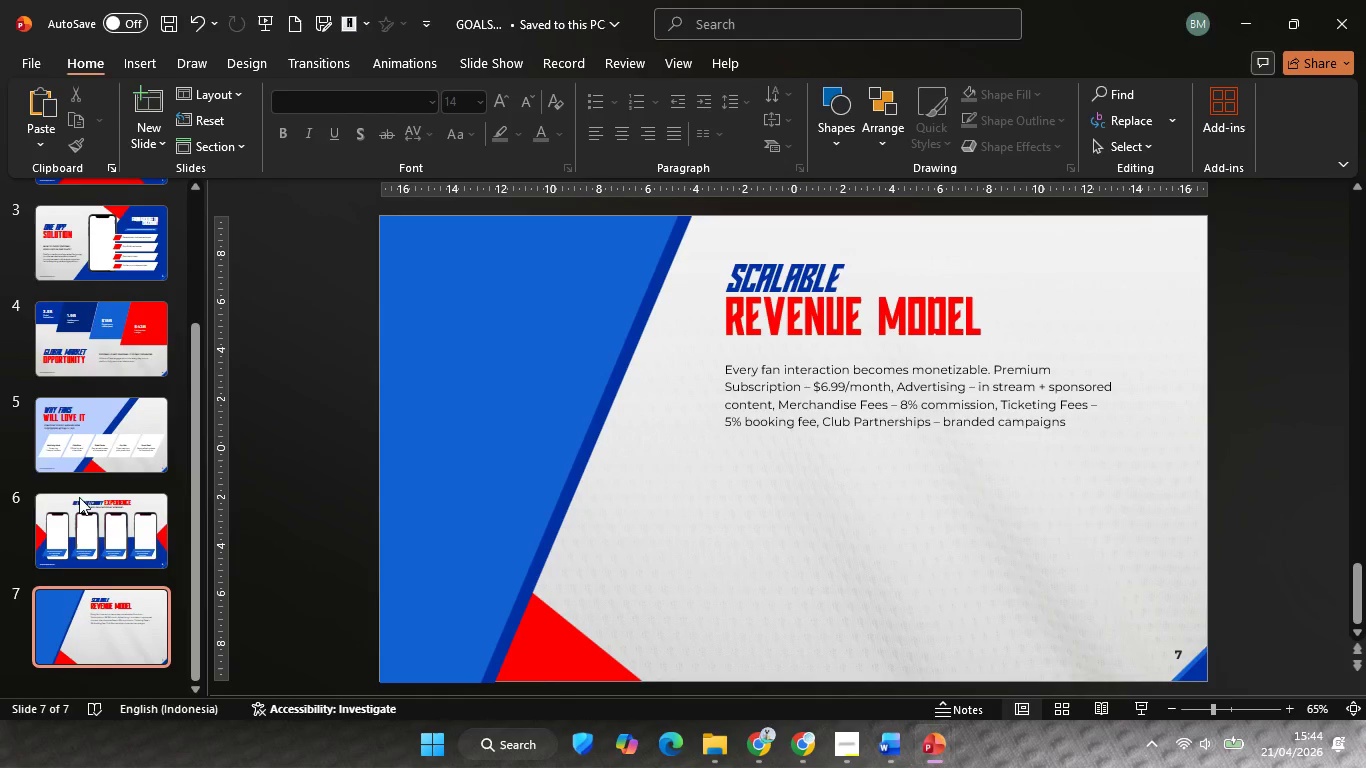 
left_click([103, 526])
 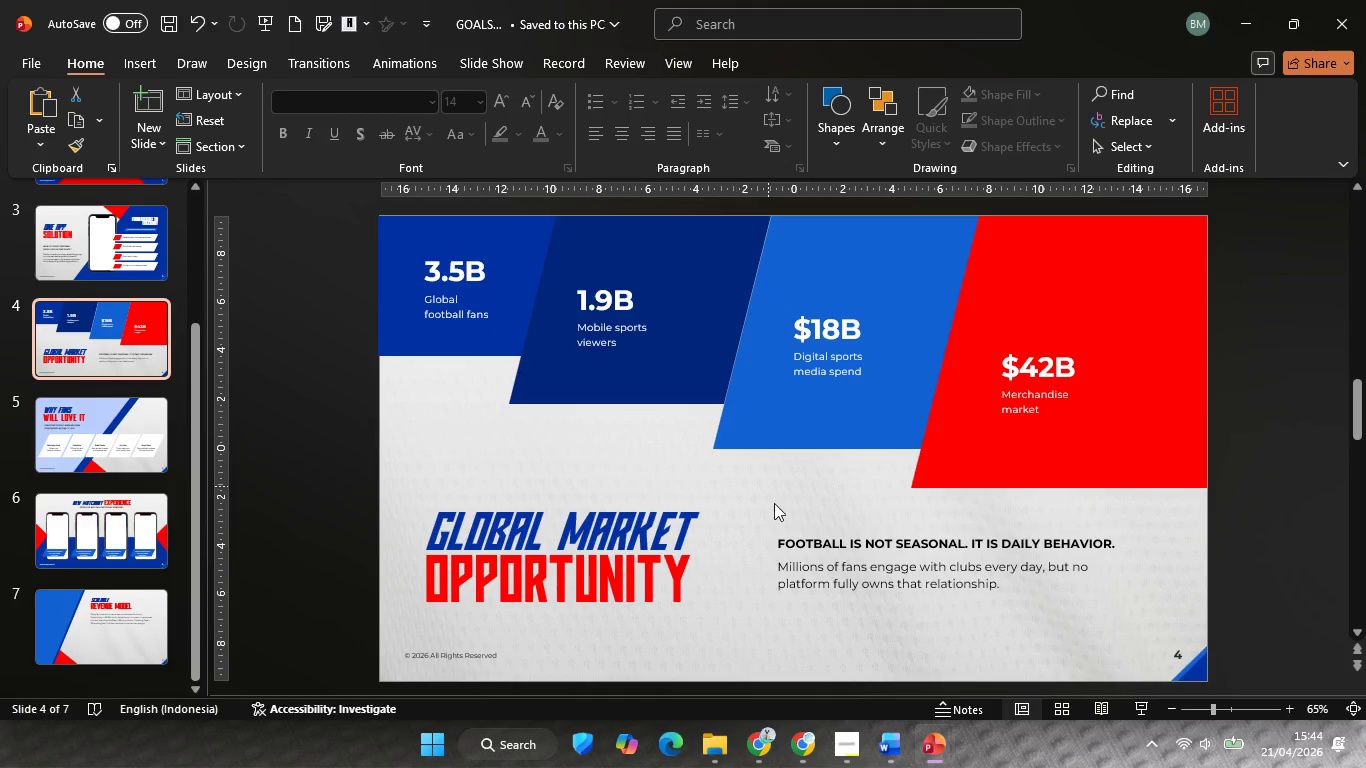 
double_click([831, 533])
 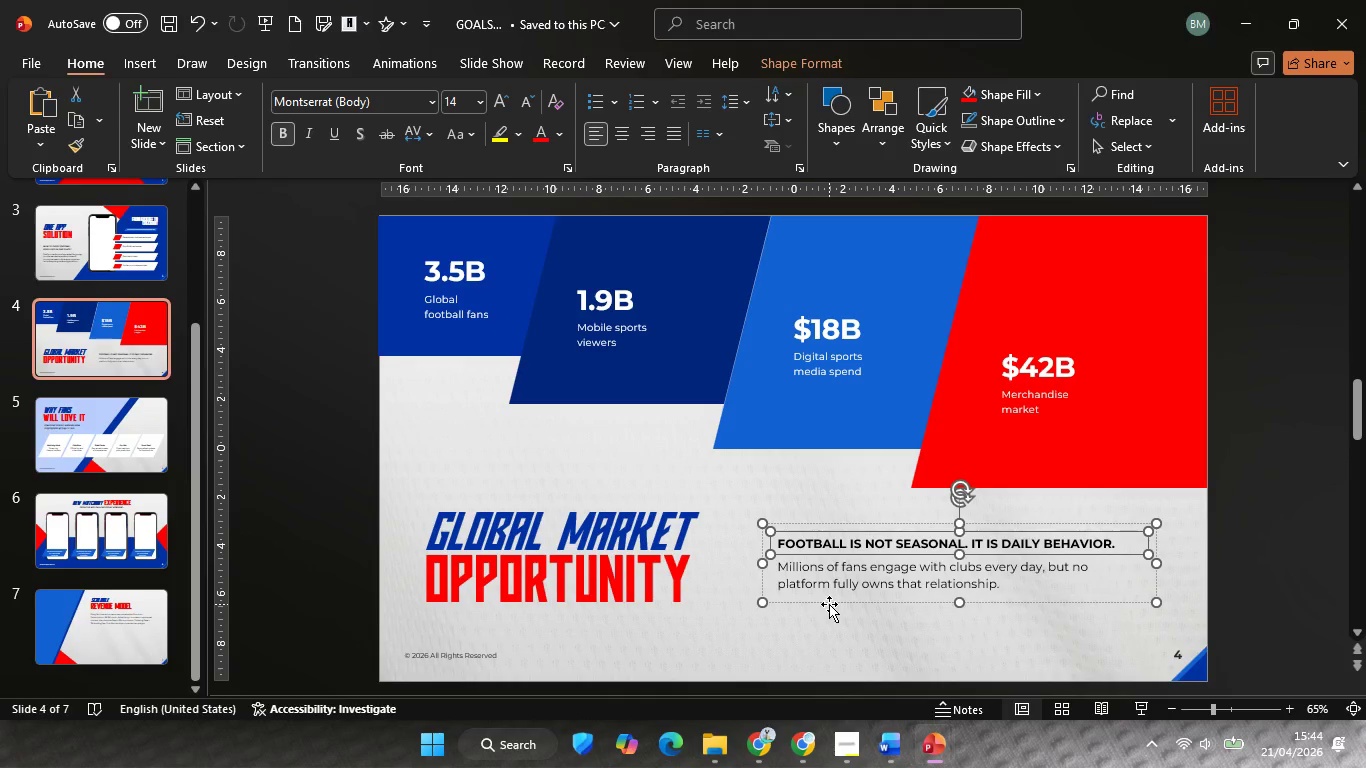 
left_click([829, 604])
 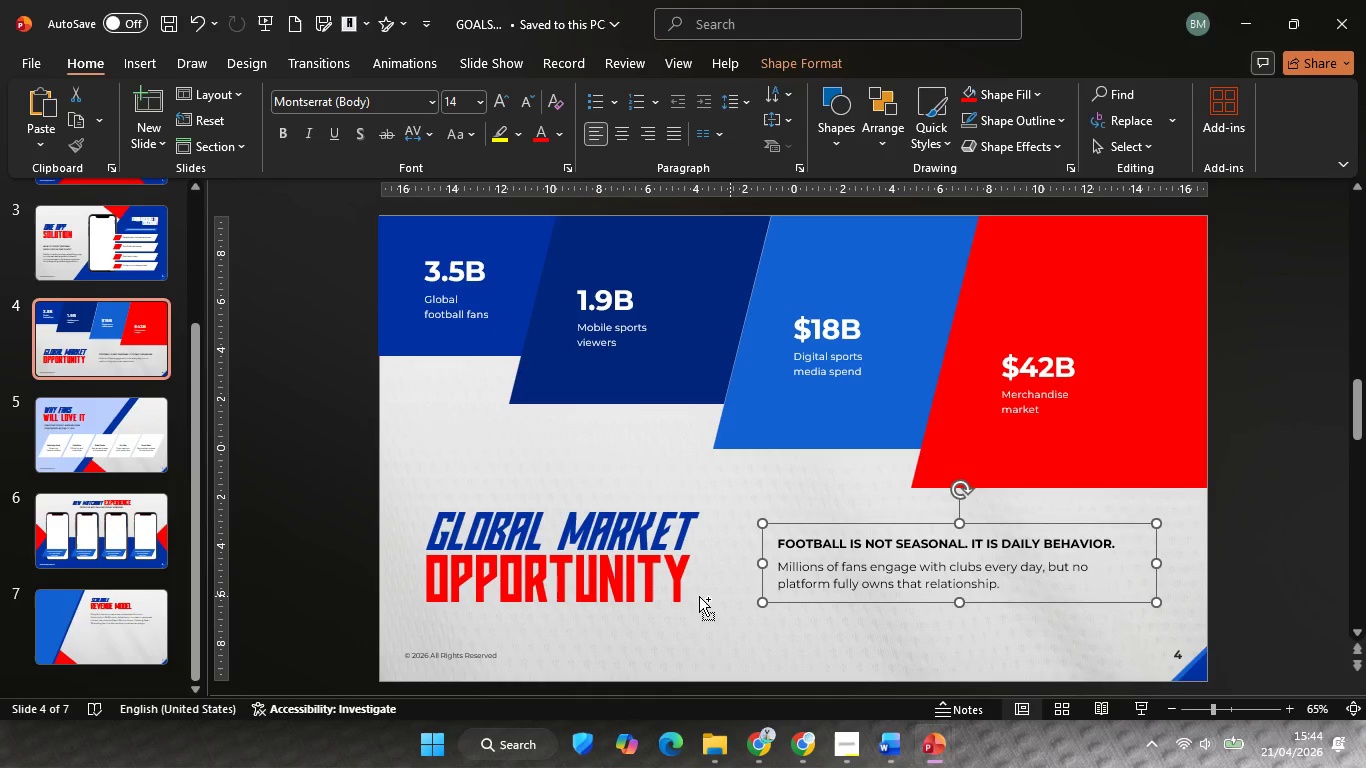 
key(Control+C)
 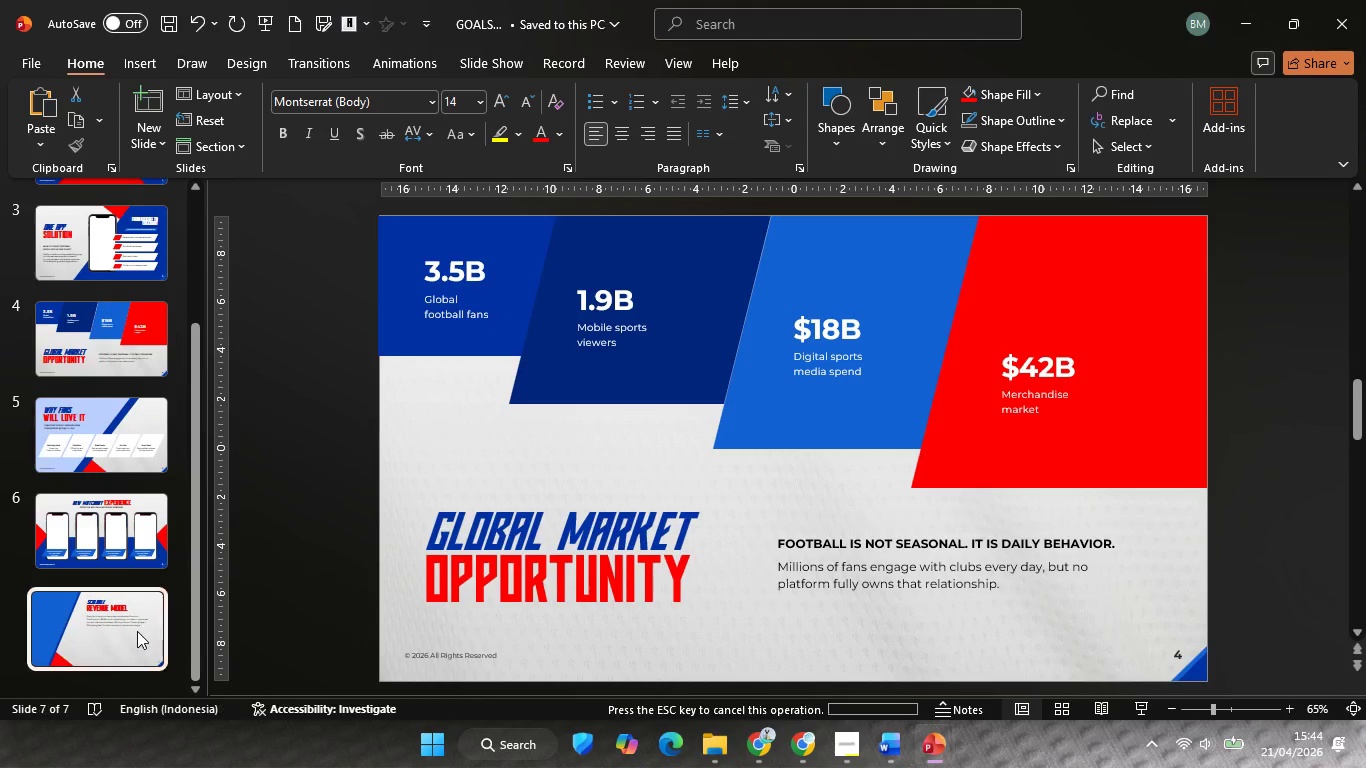 
key(Control+V)
 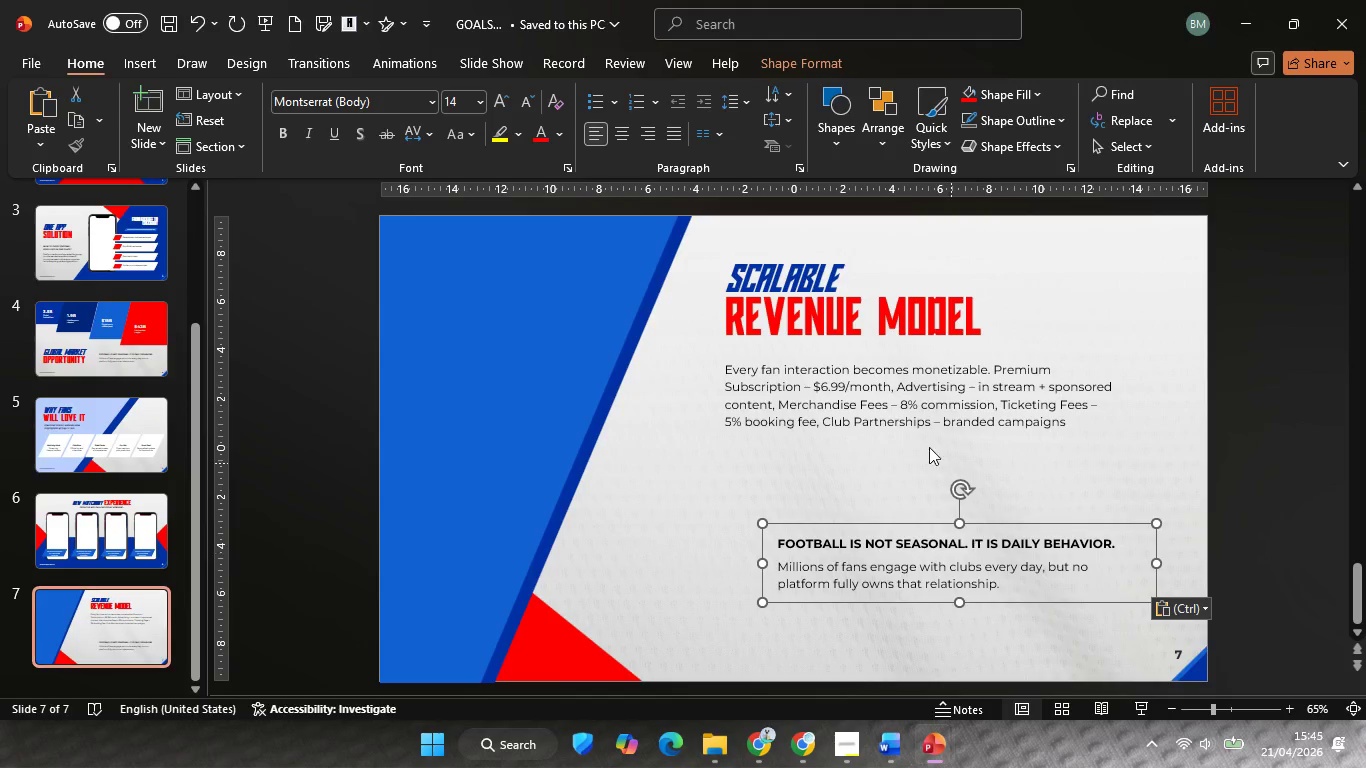 
hold_key(key=ShiftLeft, duration=0.38)
left_click([907, 410])
 